 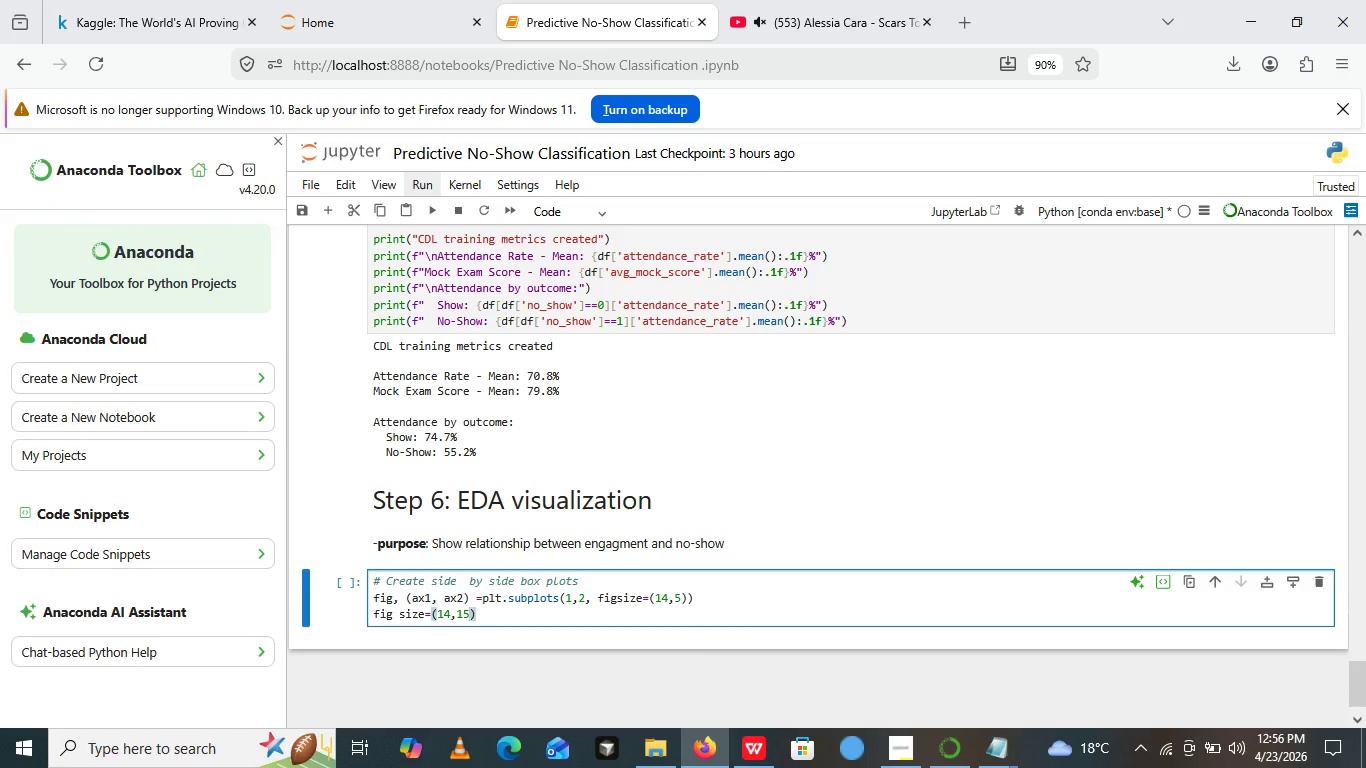 
key(ArrowRight)
 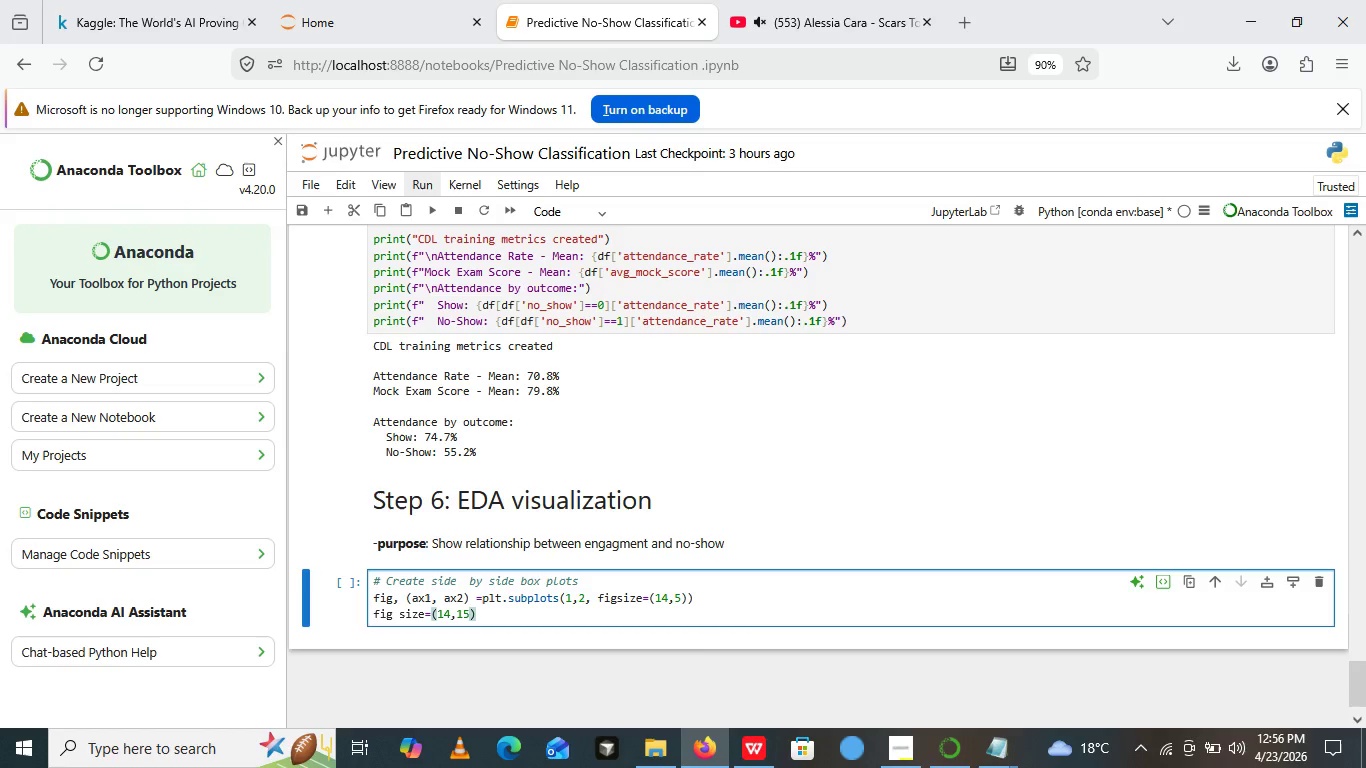 
key(Shift+0)
 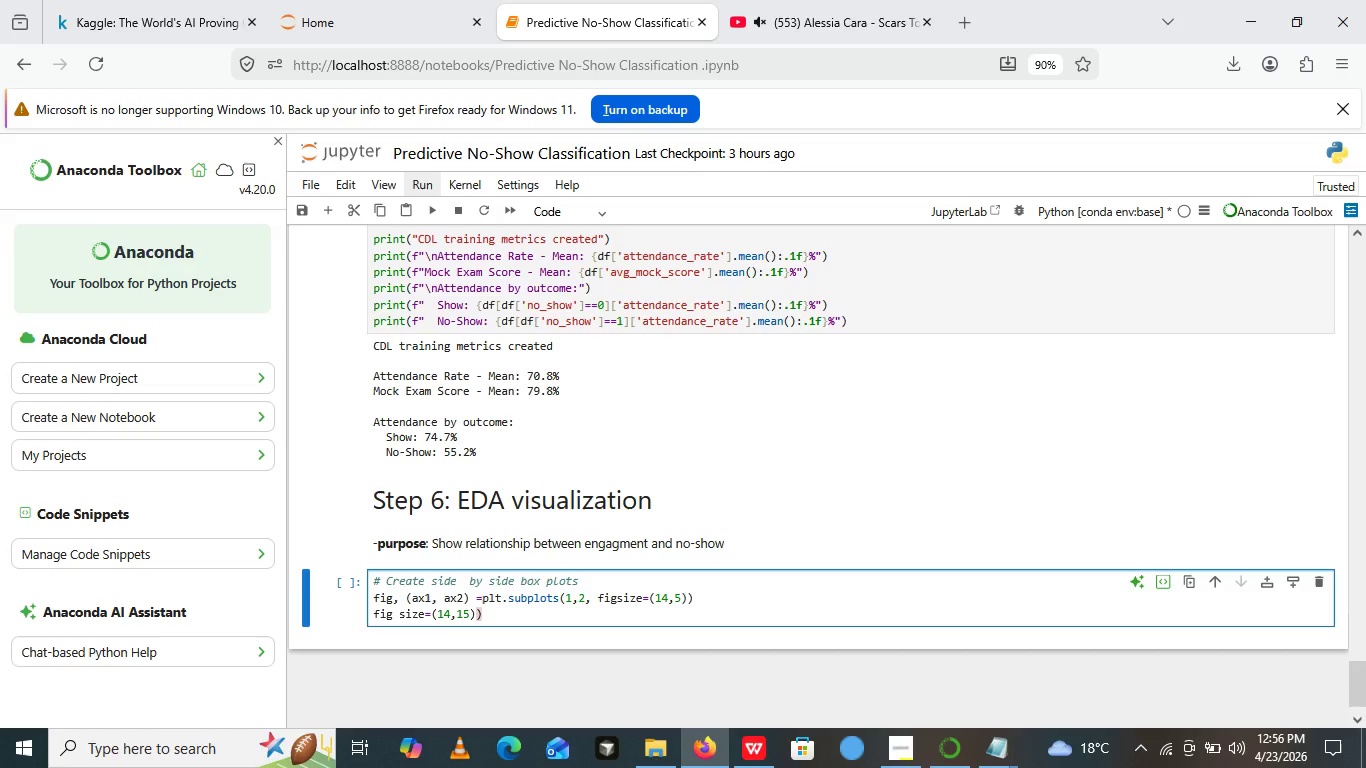 
key(Enter)
 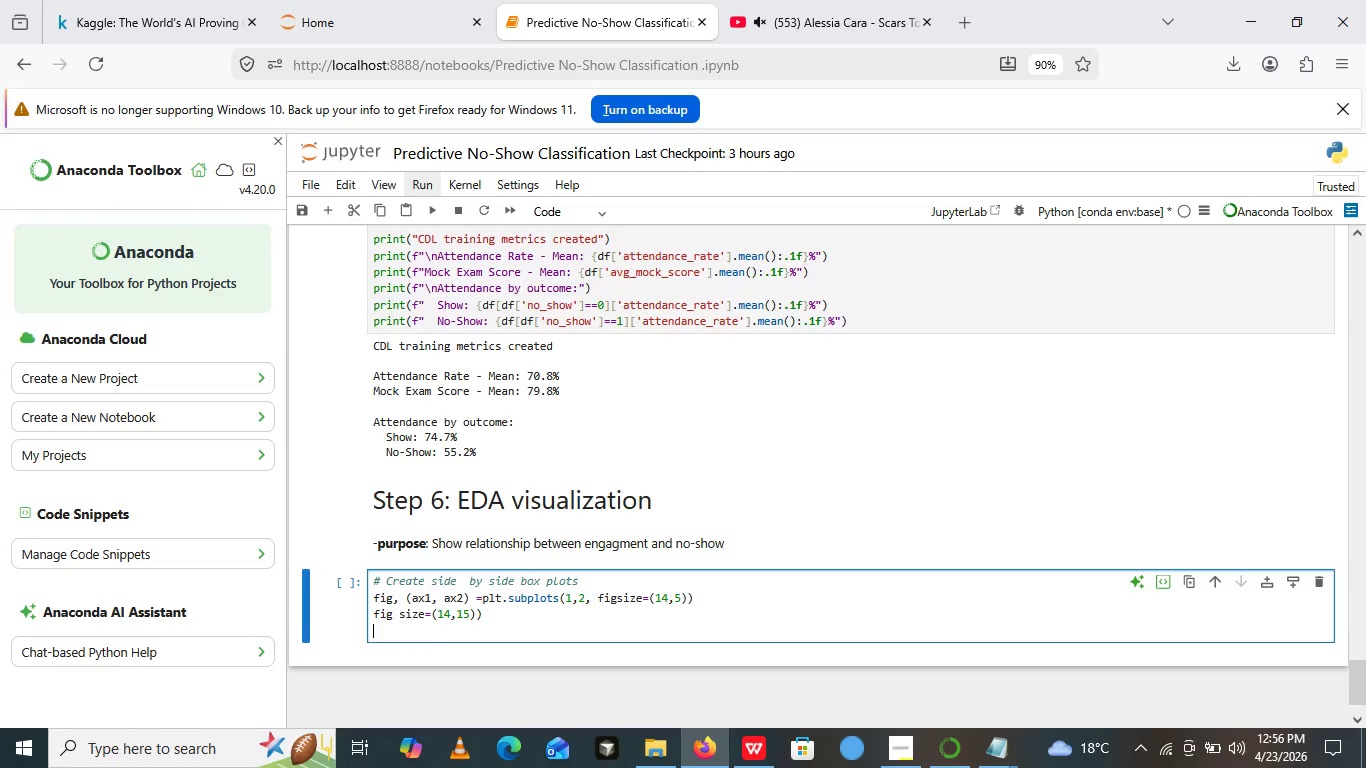 
type(# plot )
key(Backspace)
type(1)
key(Backspace)
type( 1: ATTending)
key(Backspace)
key(Backspace)
key(Backspace)
type(ance Rate)
 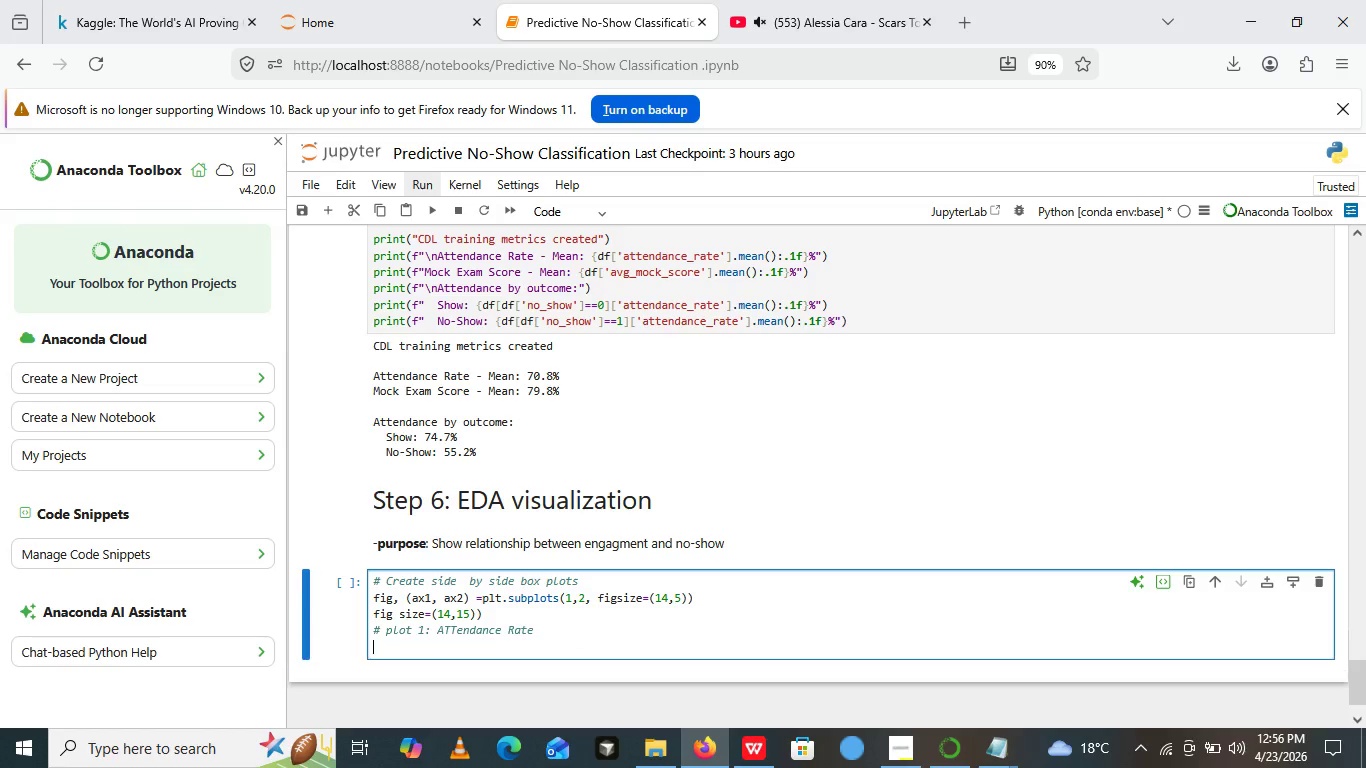 
key(Enter)
 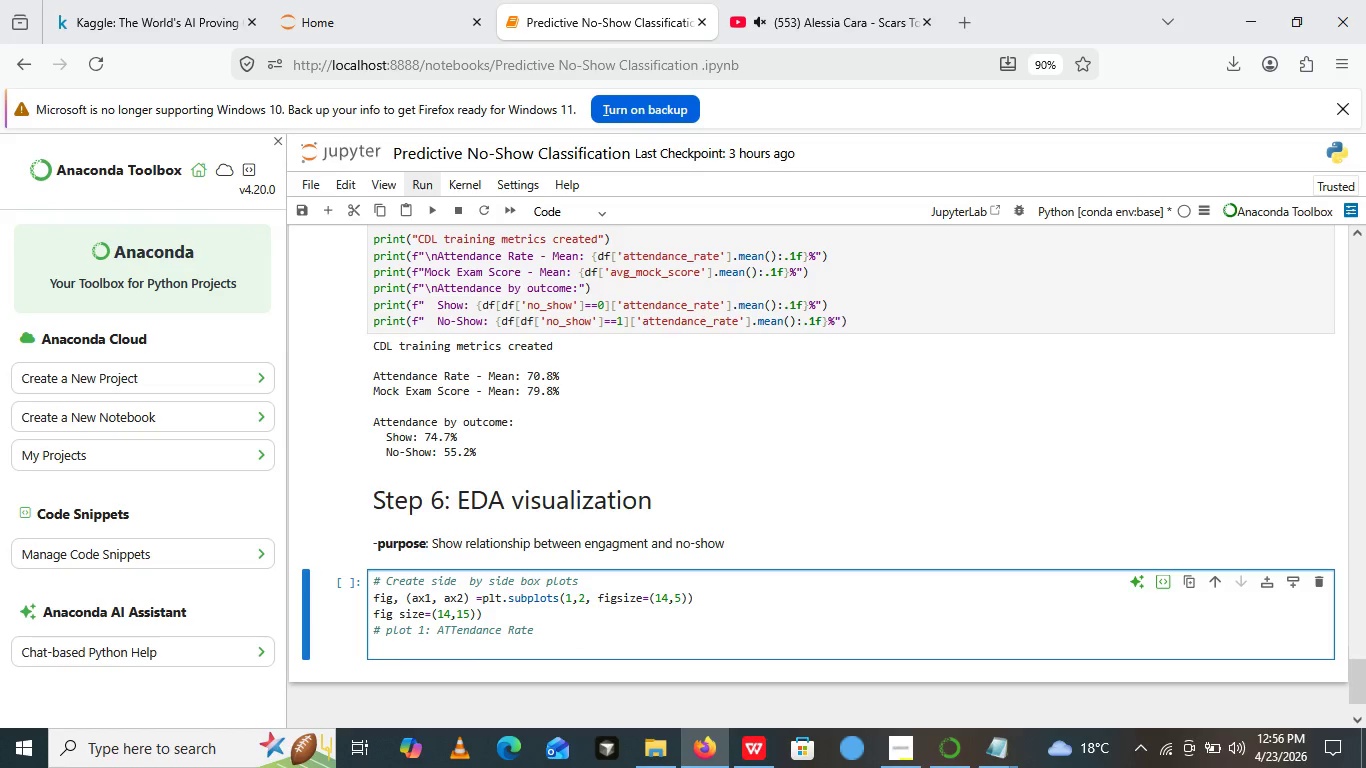 
type(sns.boxplot())
 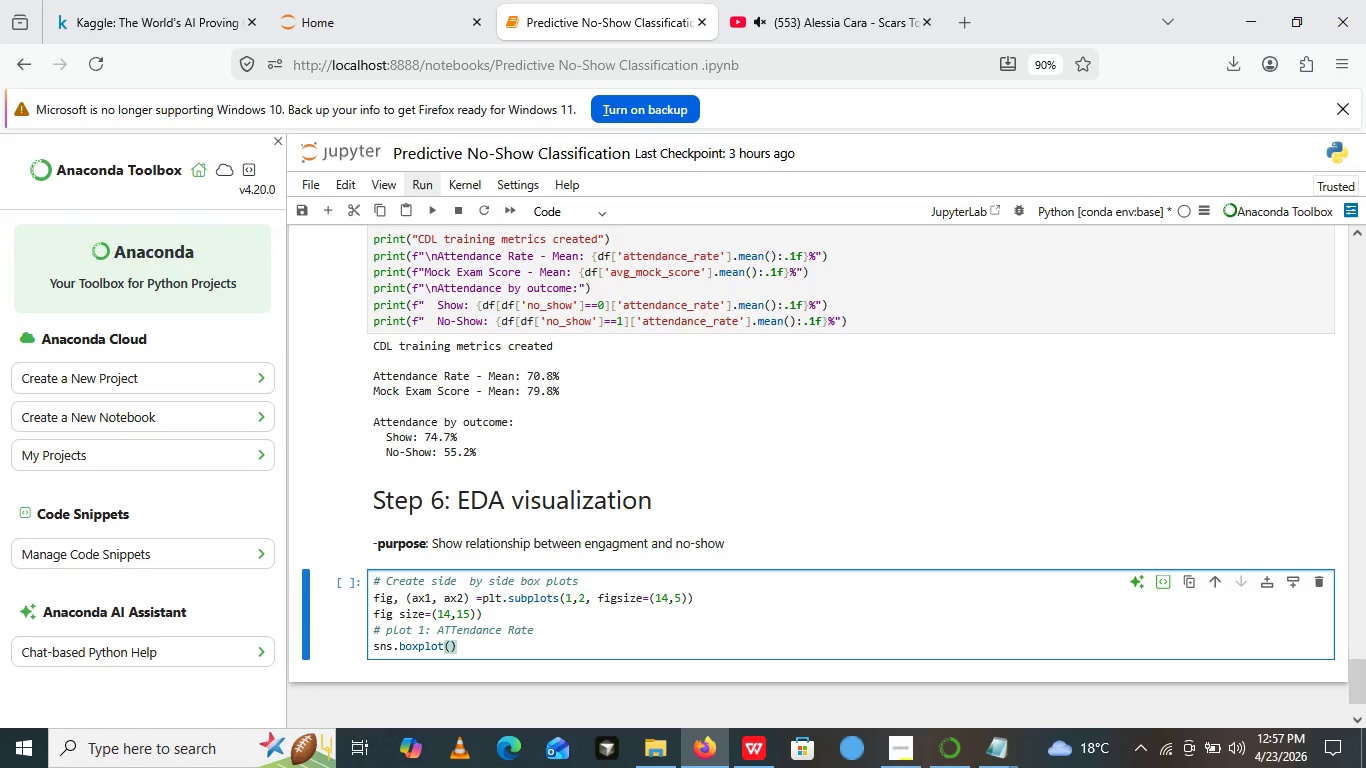 
key(ArrowLeft)
 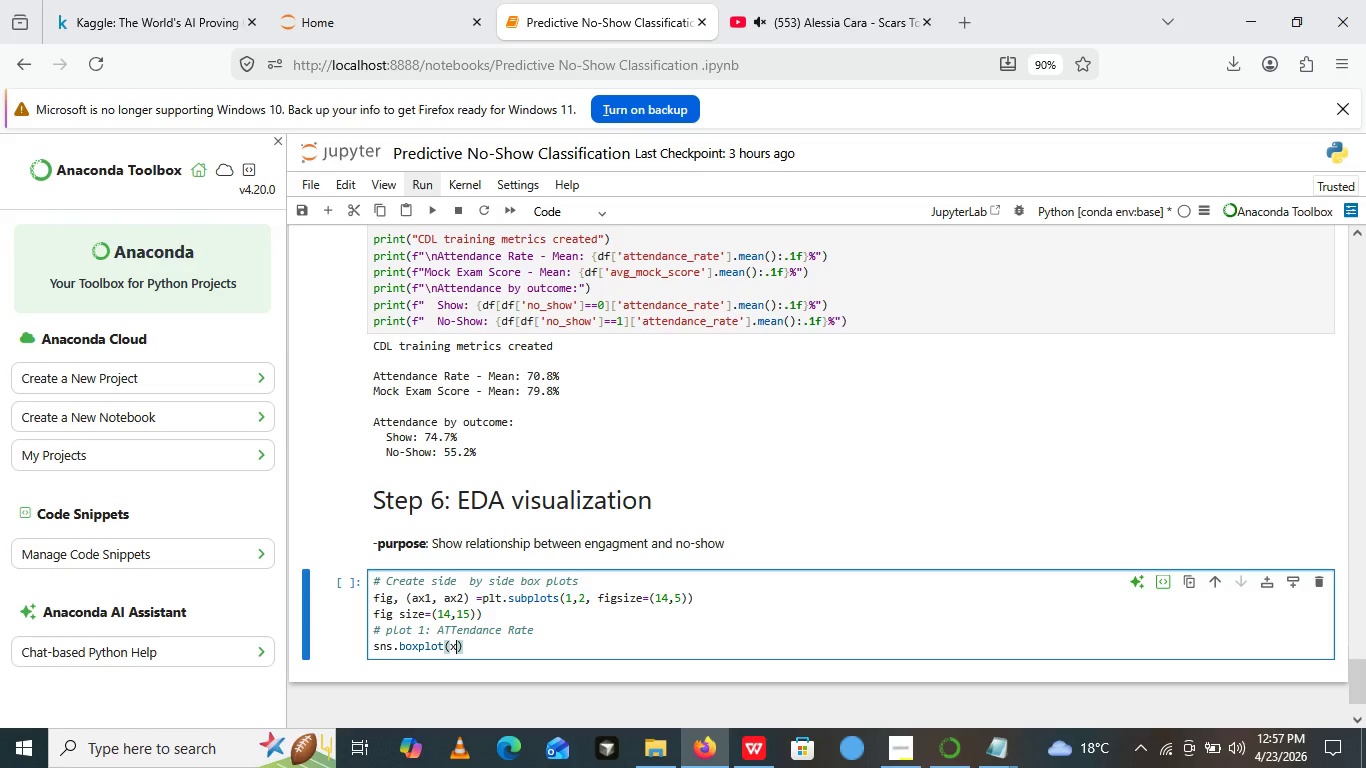 
key(X)
 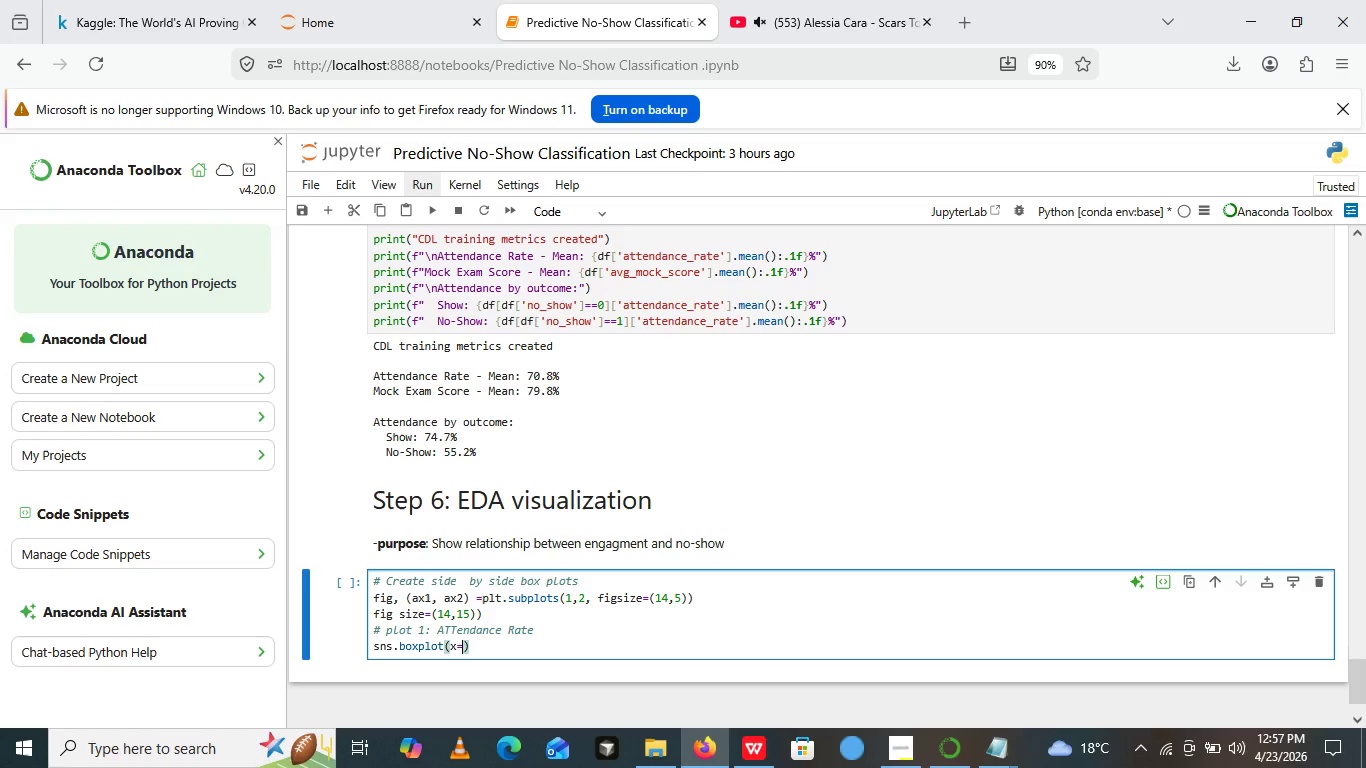 
key(Equal)
 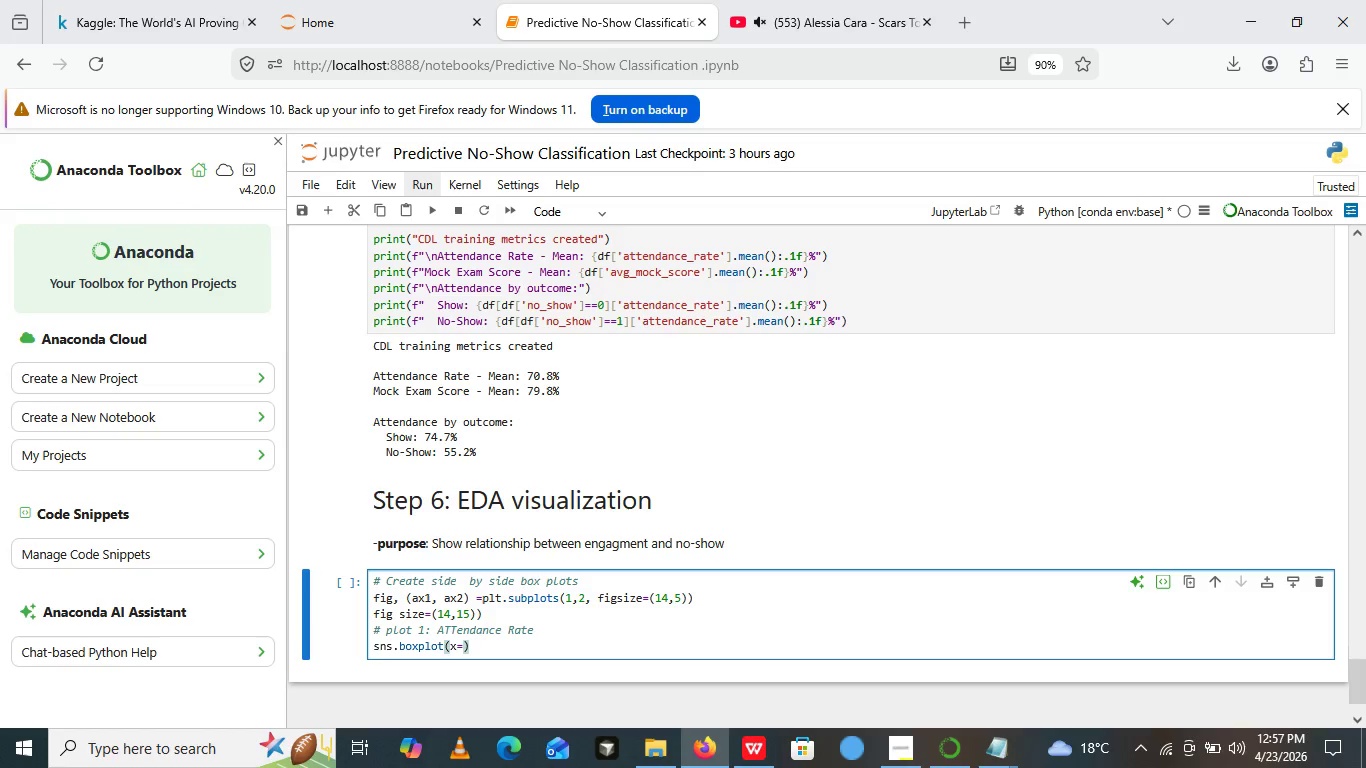 
key(Quote)
 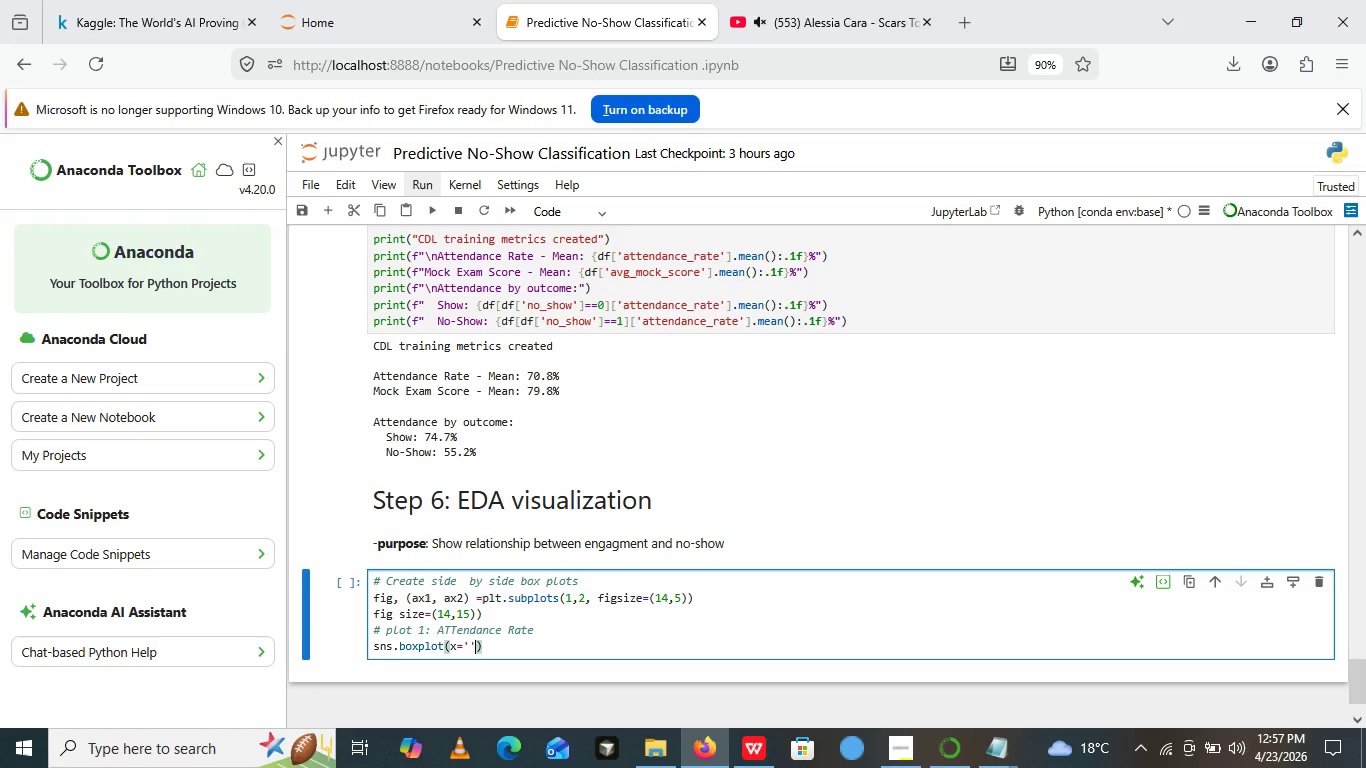 
key(Quote)
 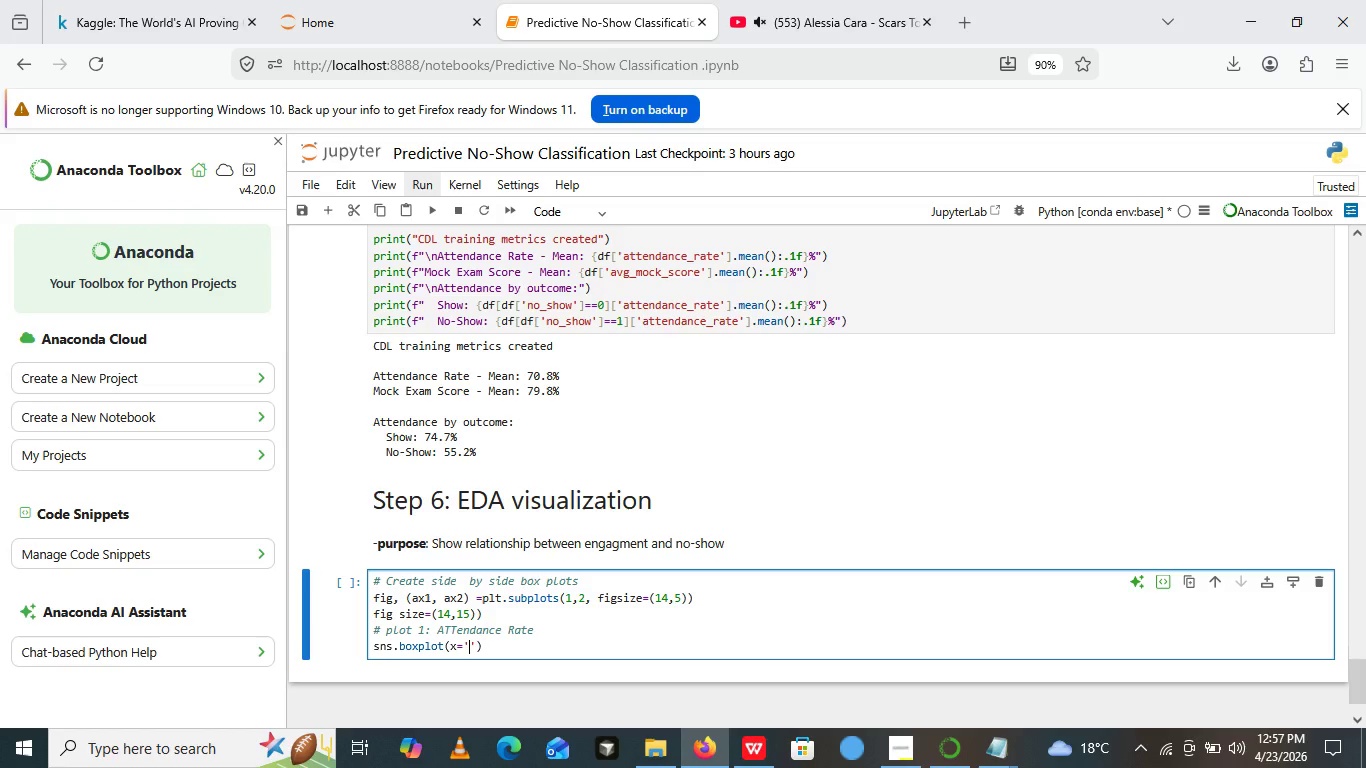 
key(ArrowLeft)
 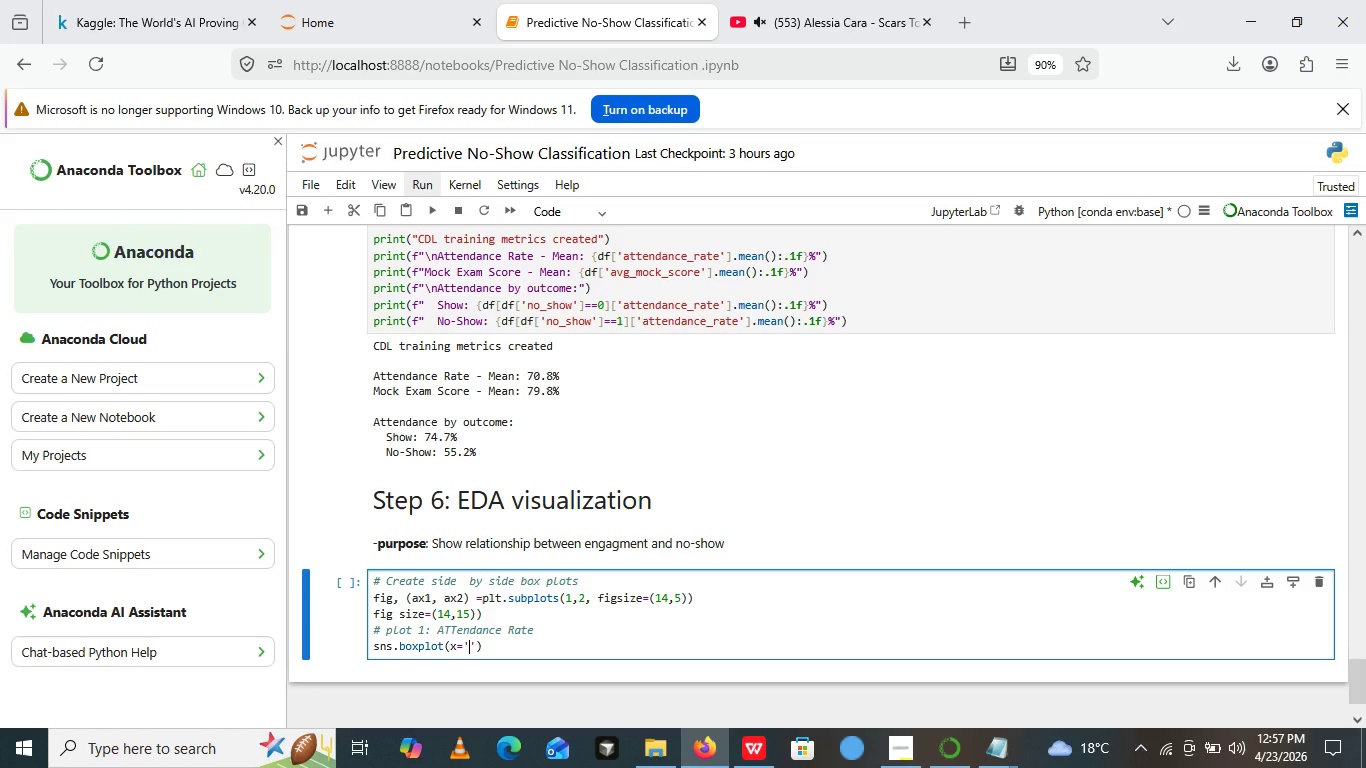 
wait(6.16)
 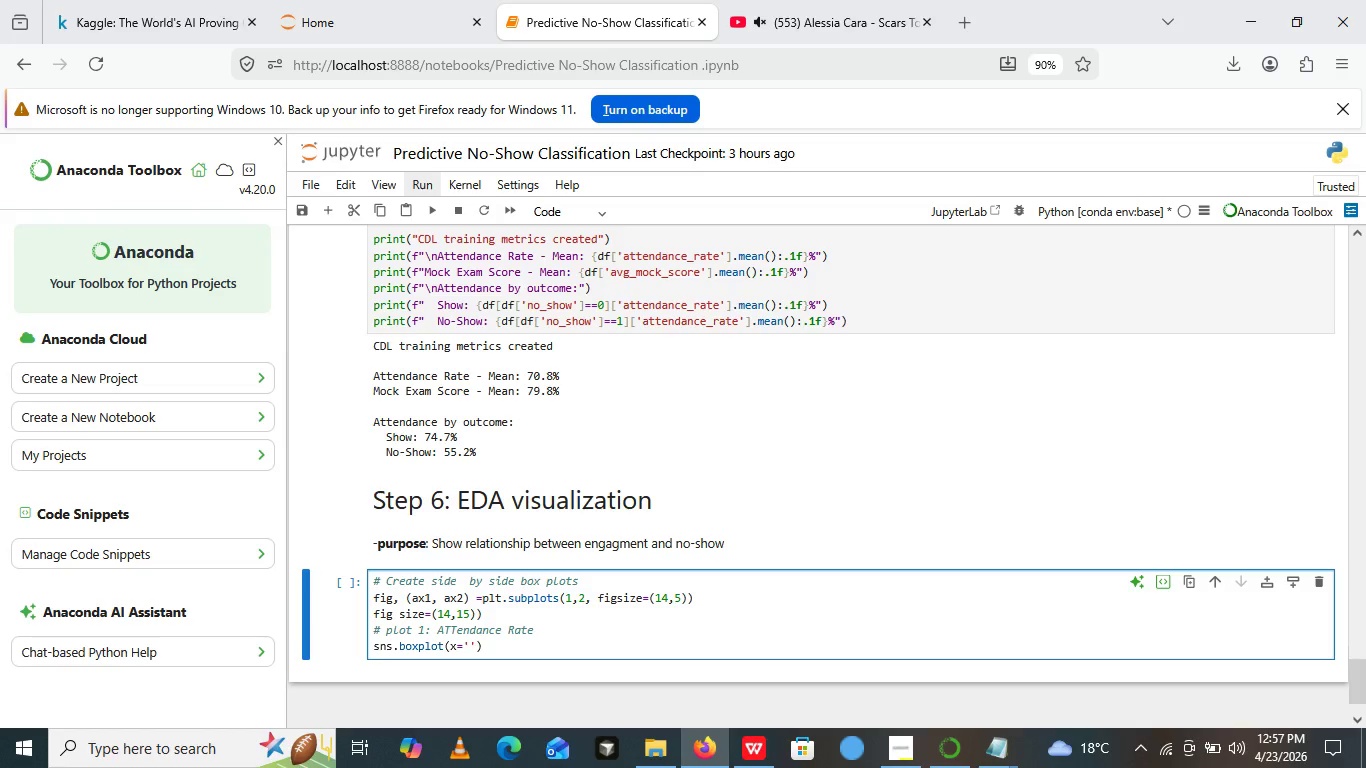 
type(no_show)
 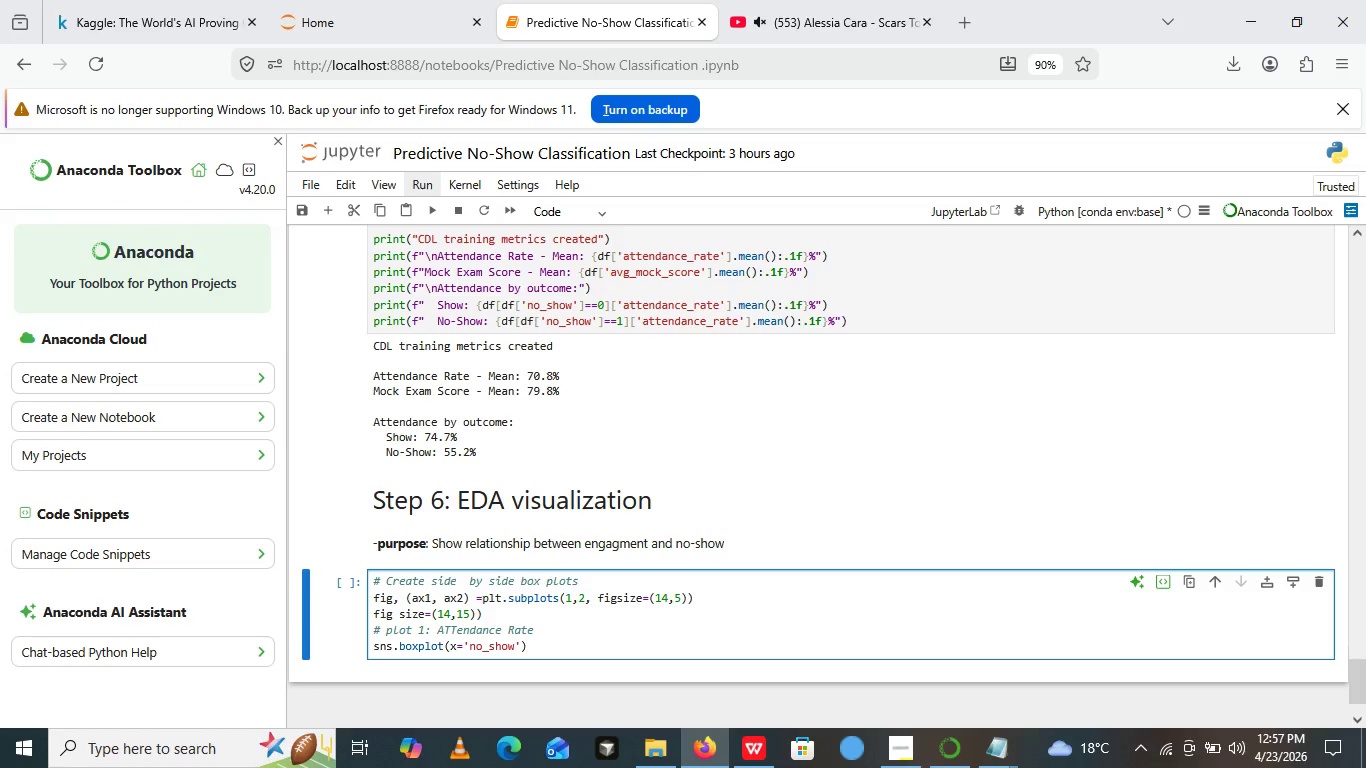 
key(ArrowRight)
 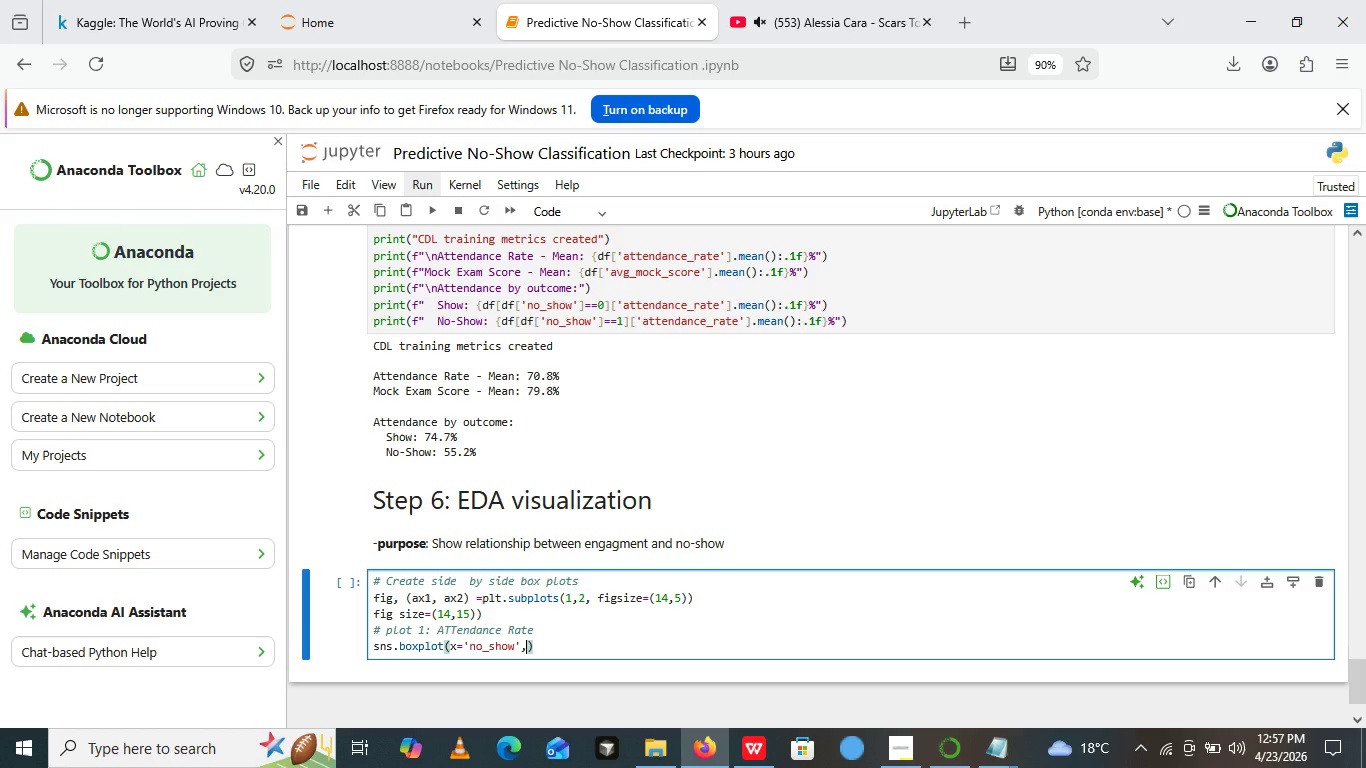 
key(Comma)
 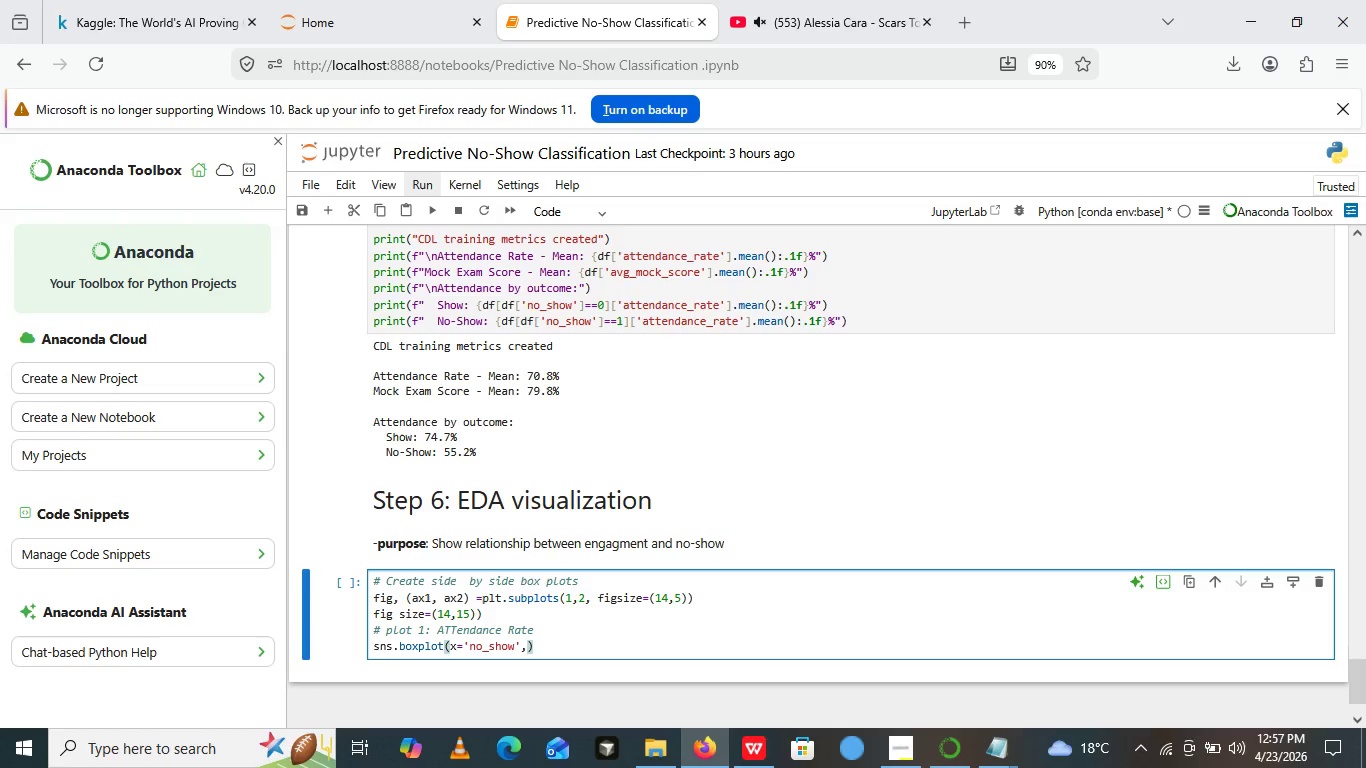 
key(Space)
 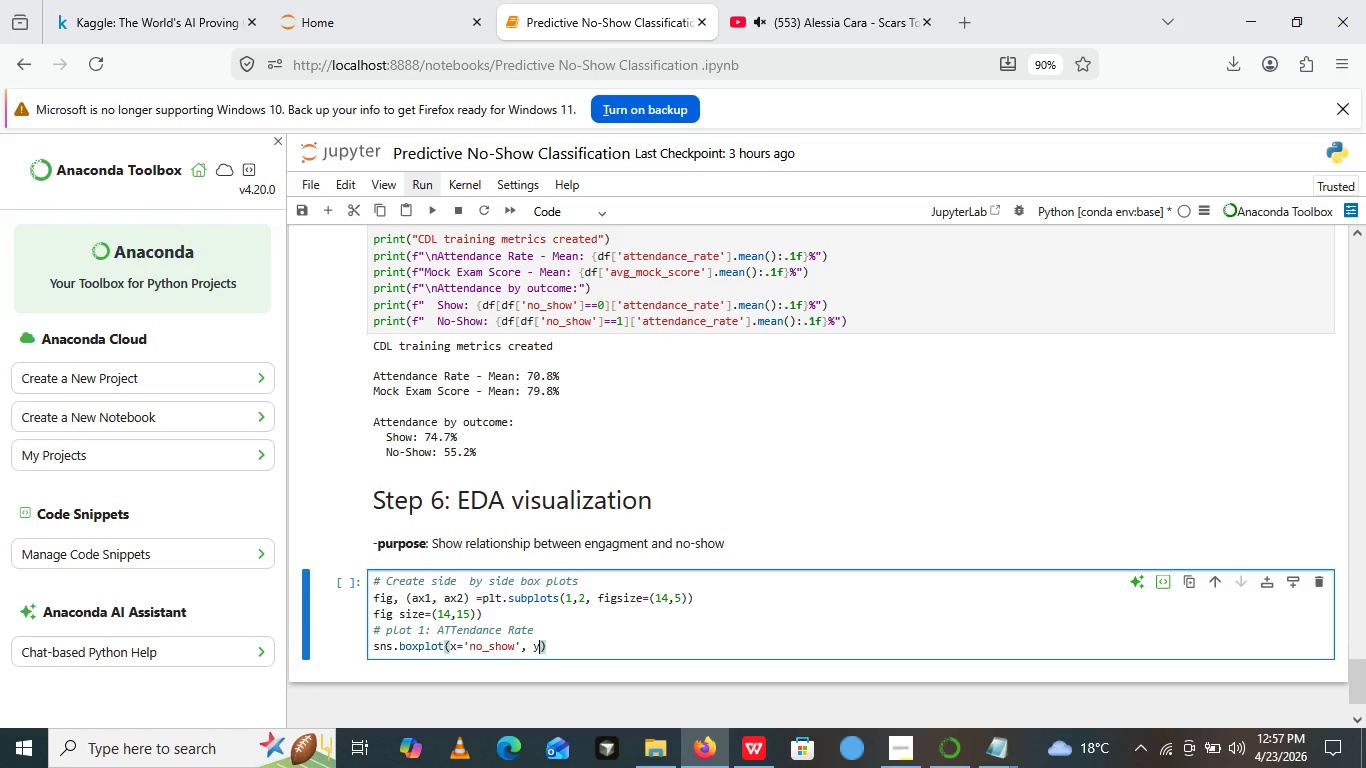 
key(Y)
 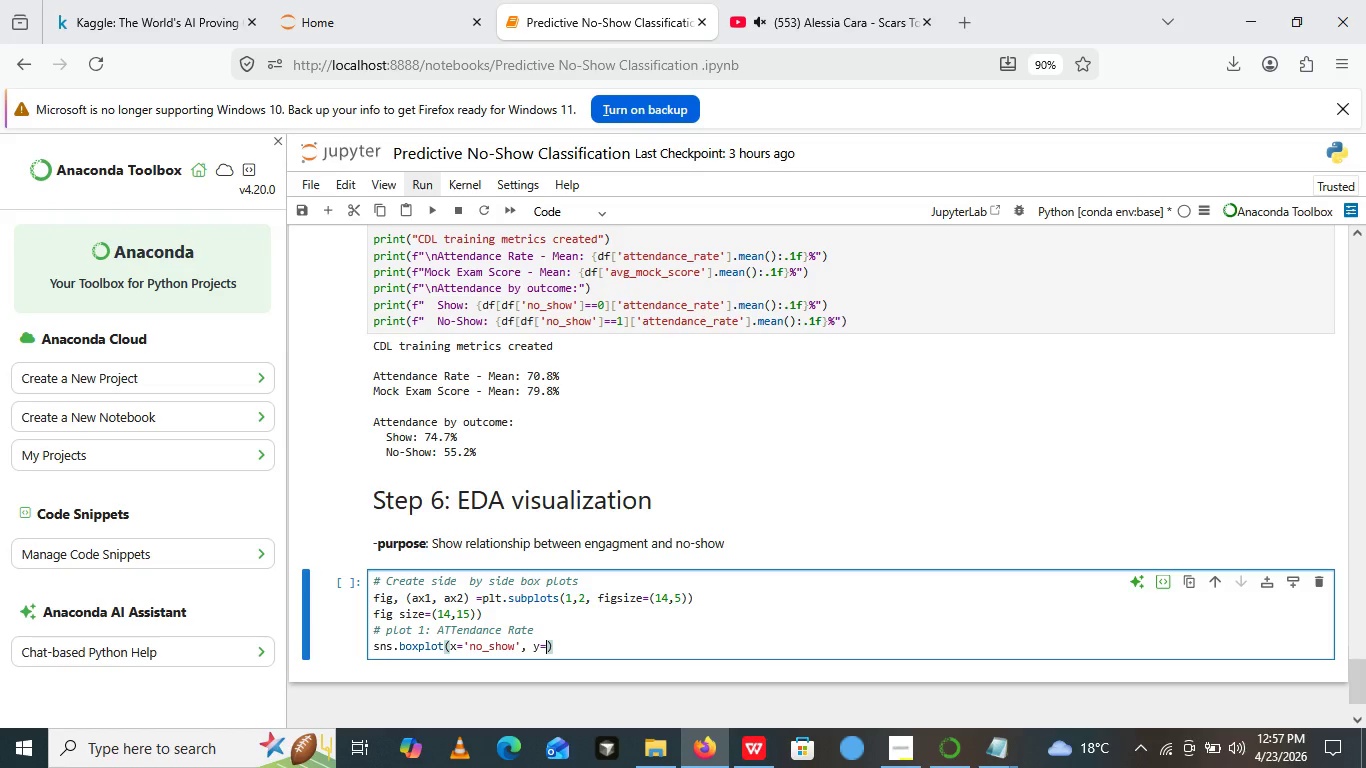 
key(Equal)
 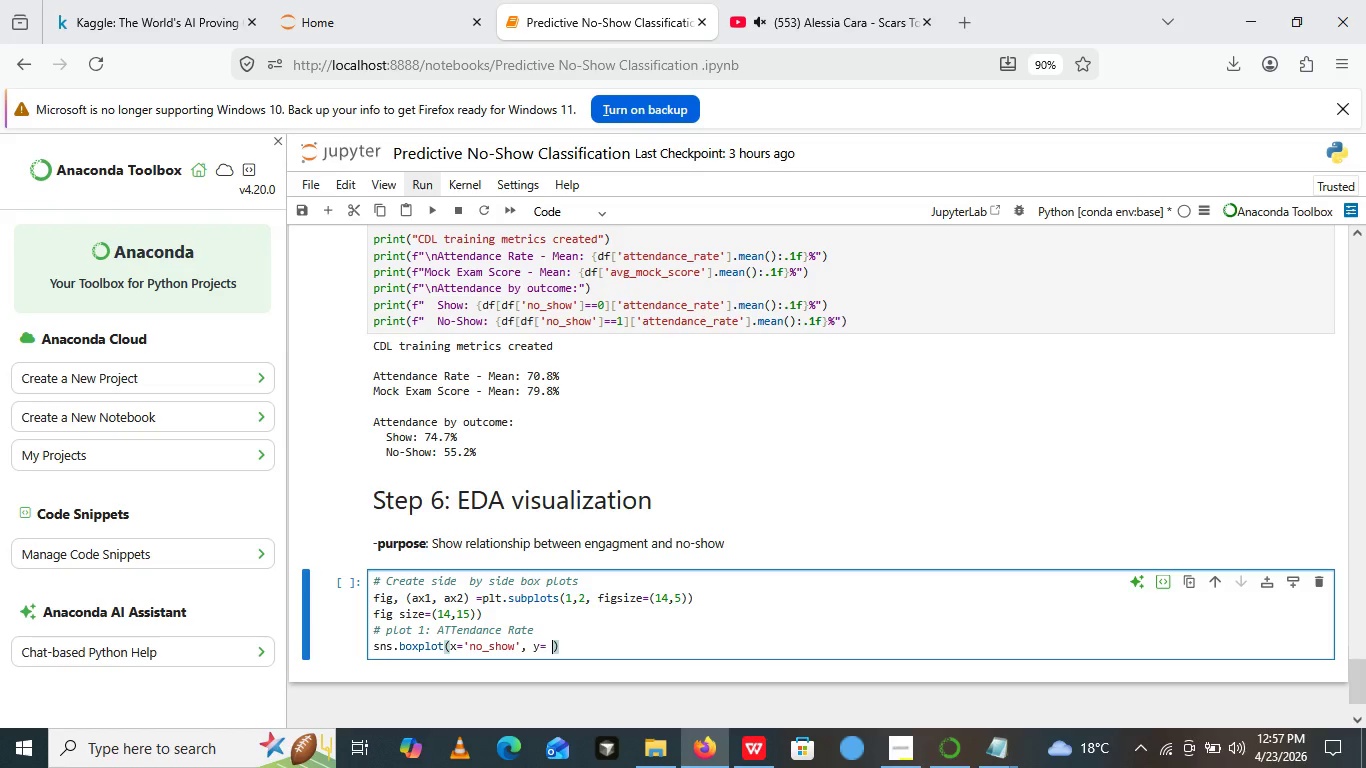 
key(Space)
 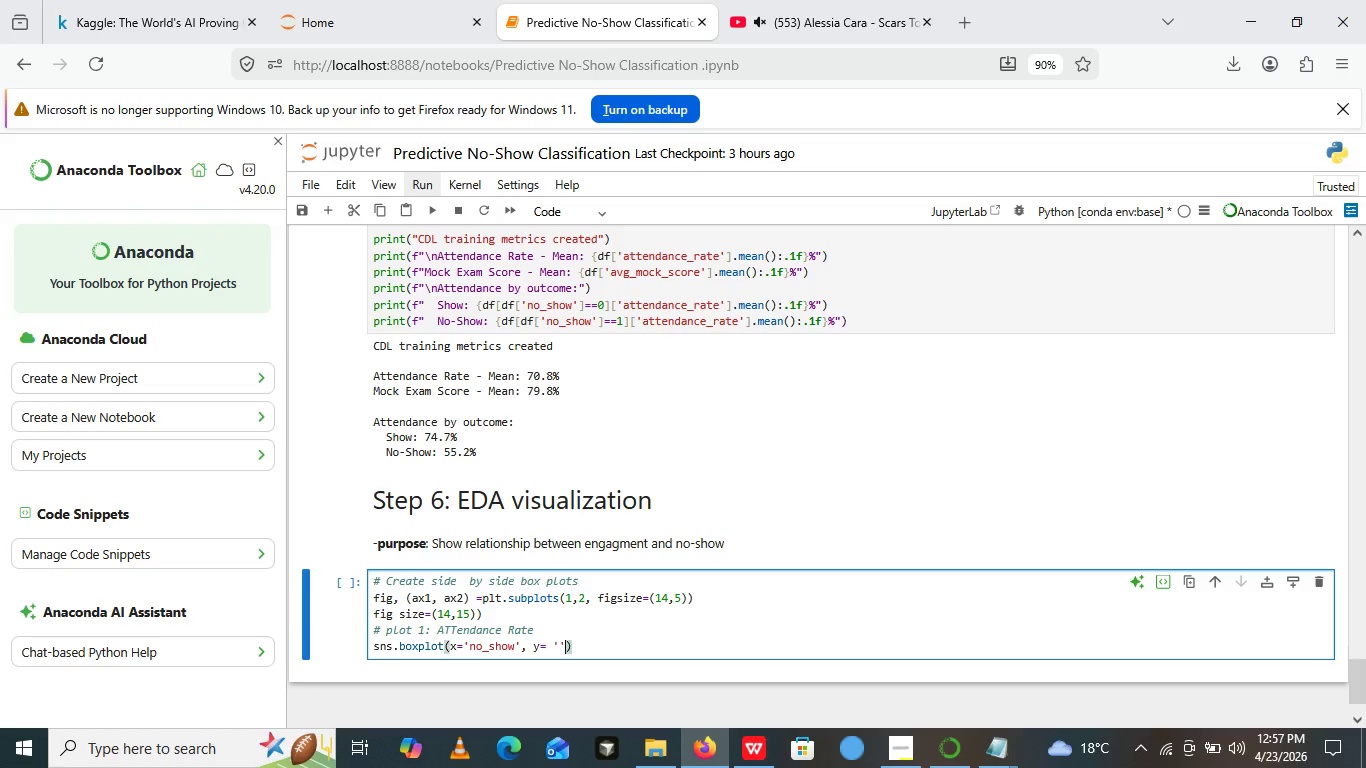 
key(Quote)
 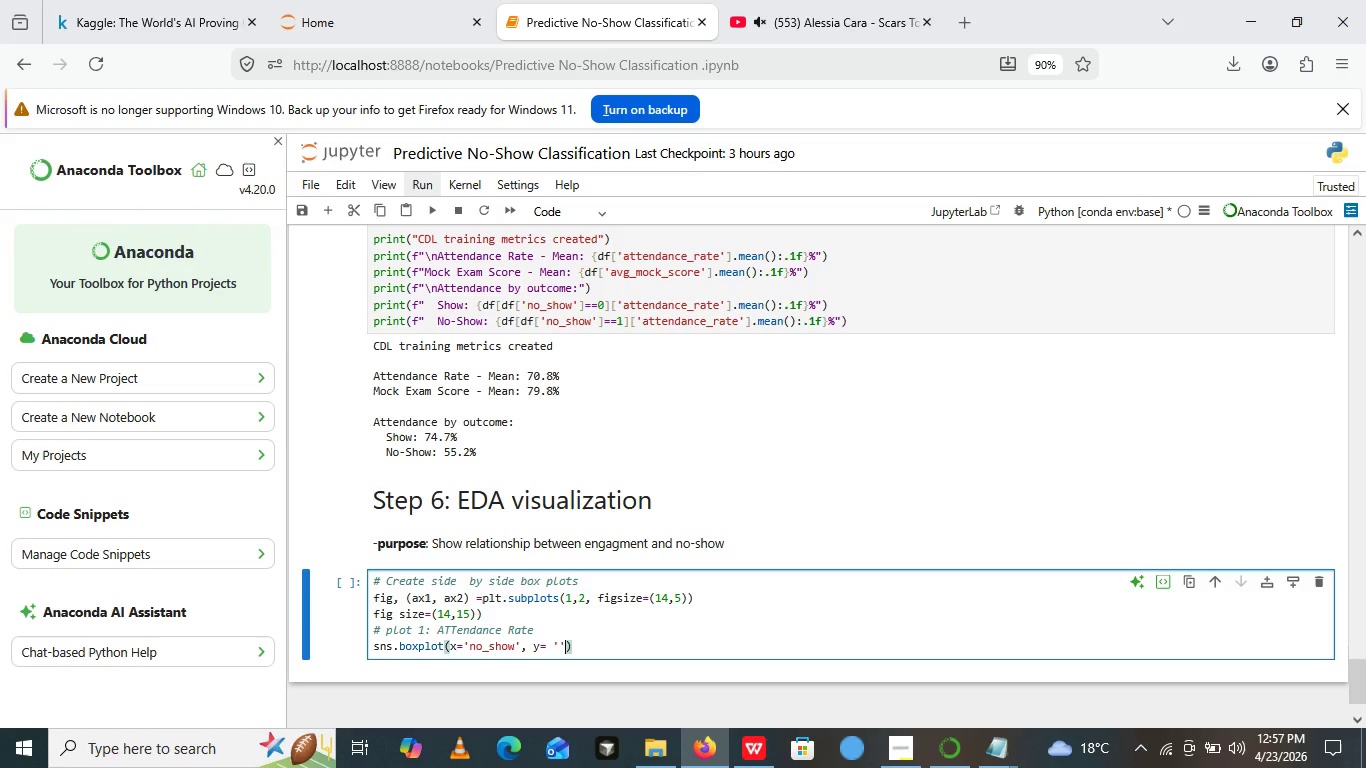 
key(Quote)
 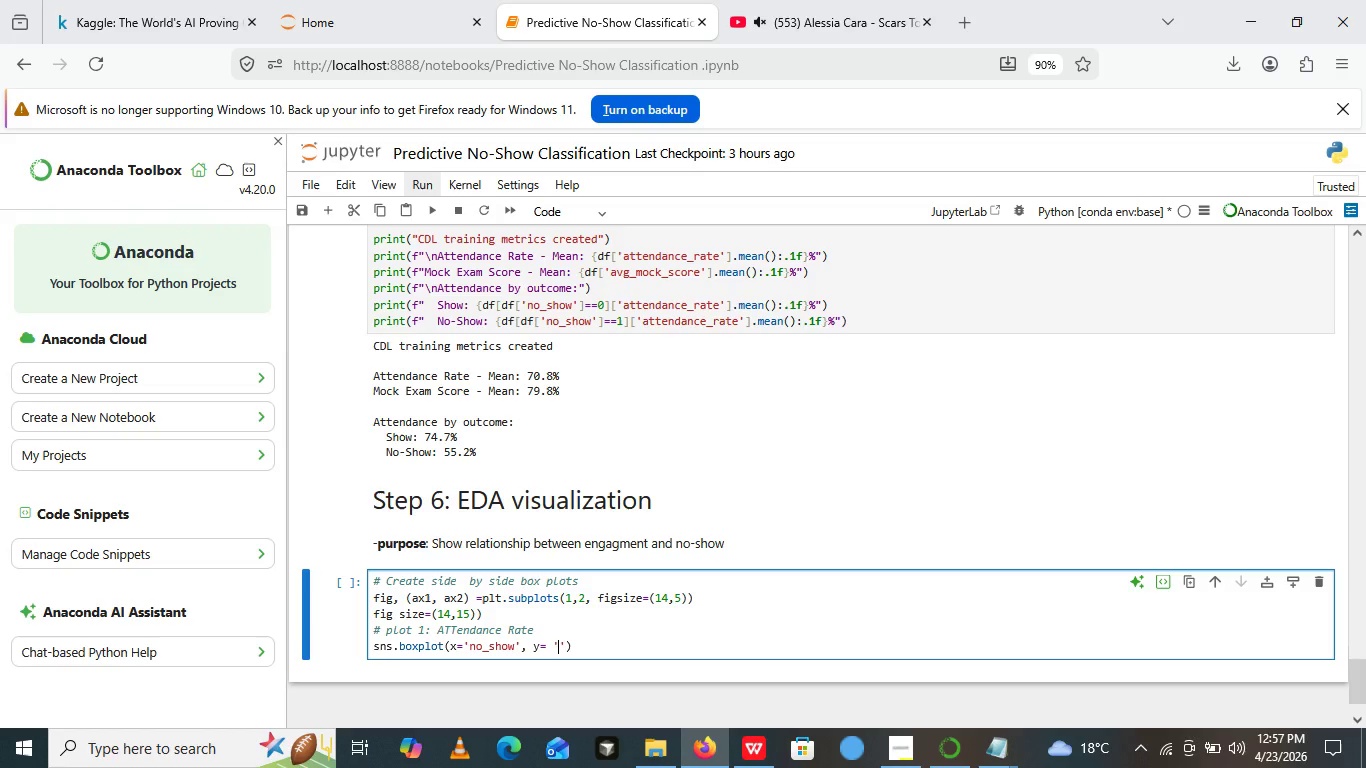 
key(ArrowLeft)
 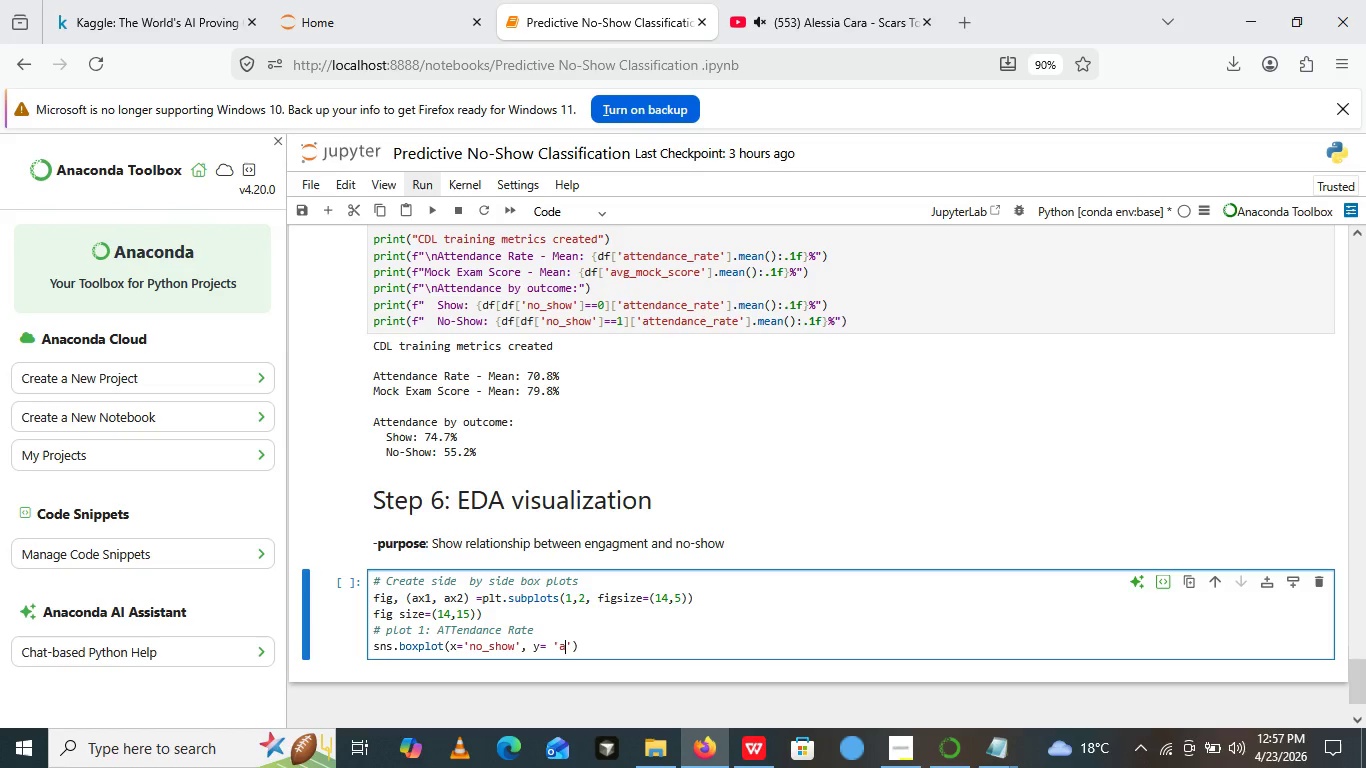 
type(attendance_rate)
 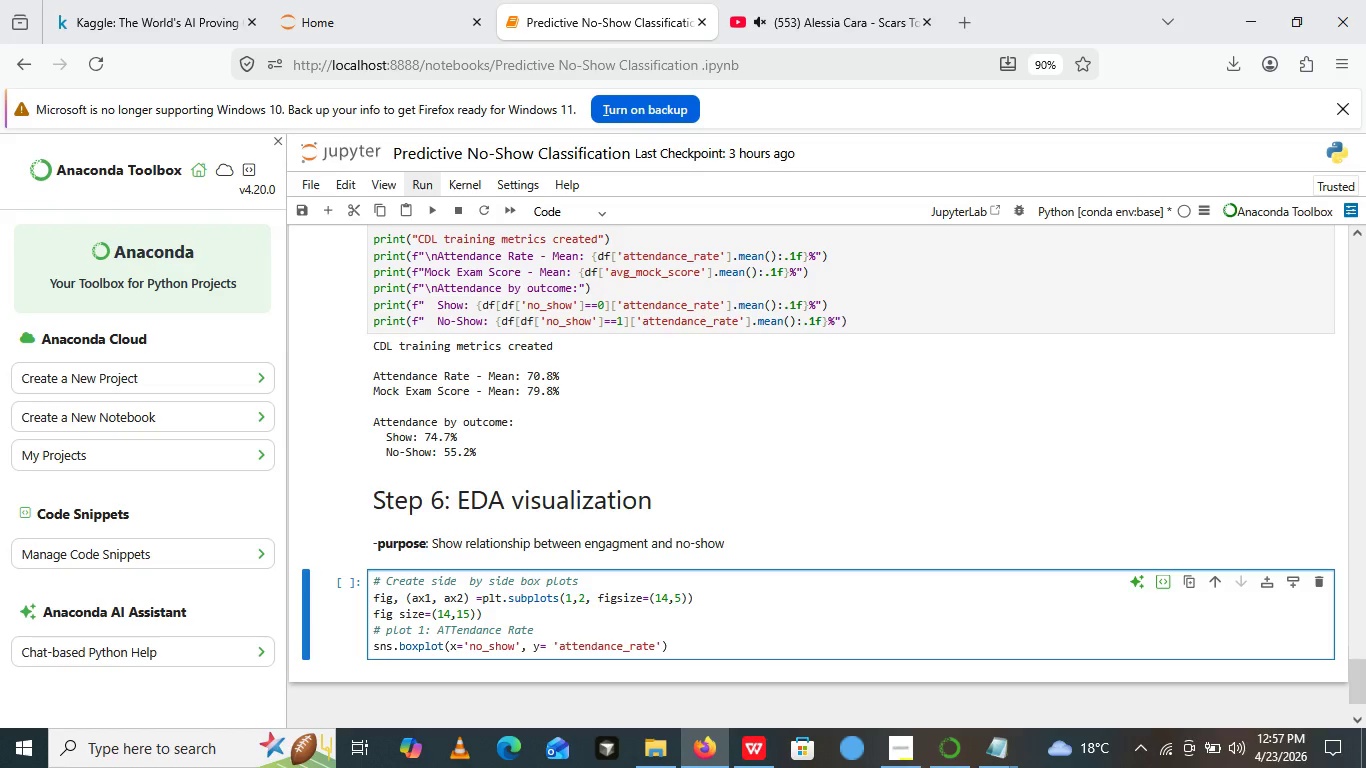 
key(Comma)
 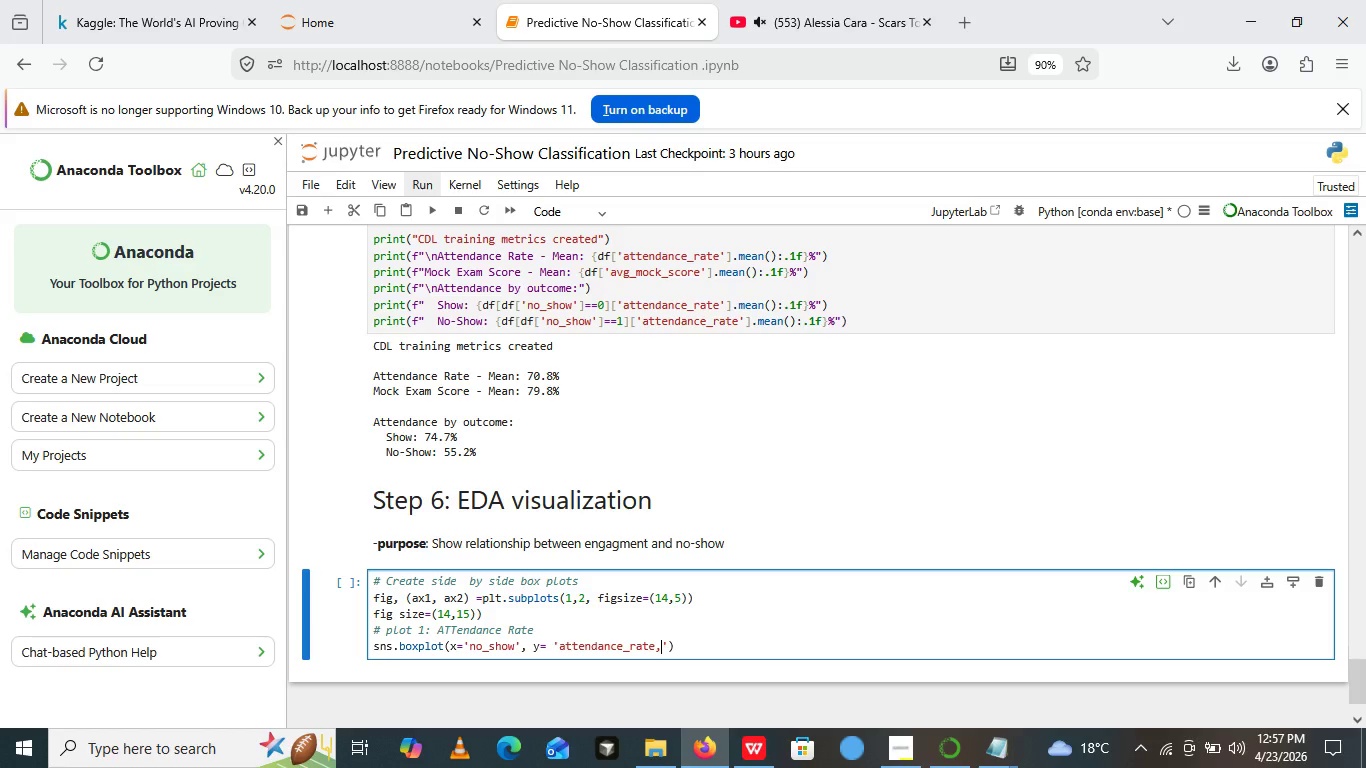 
key(ArrowRight)
 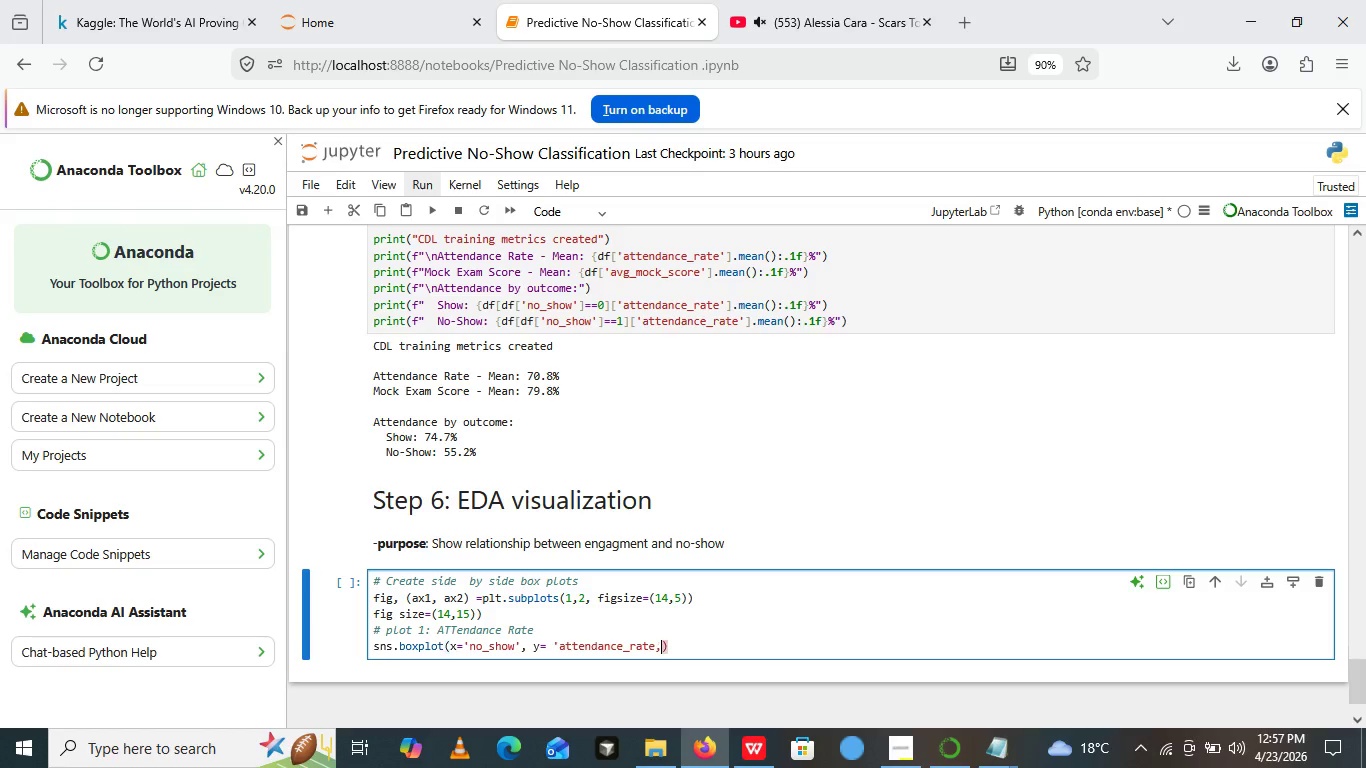 
key(Backspace)
 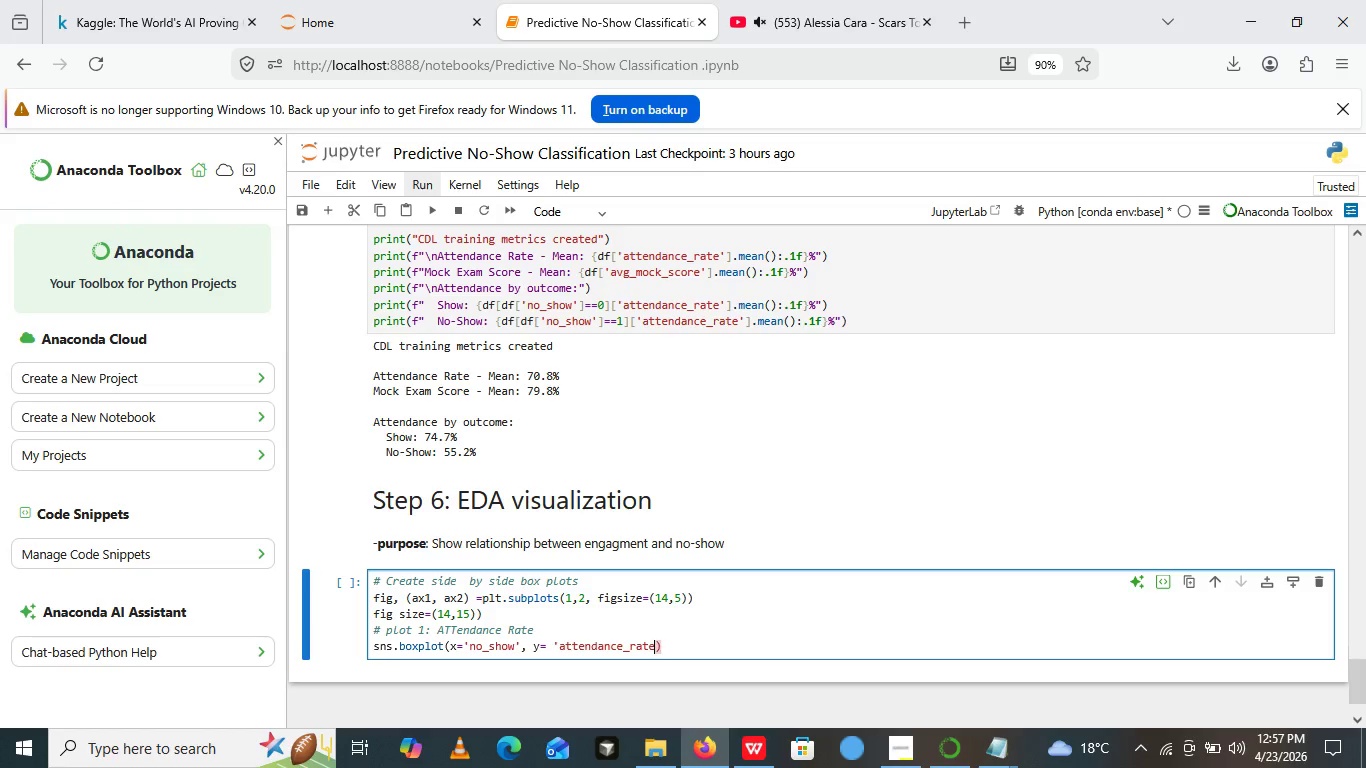 
key(Backspace)
 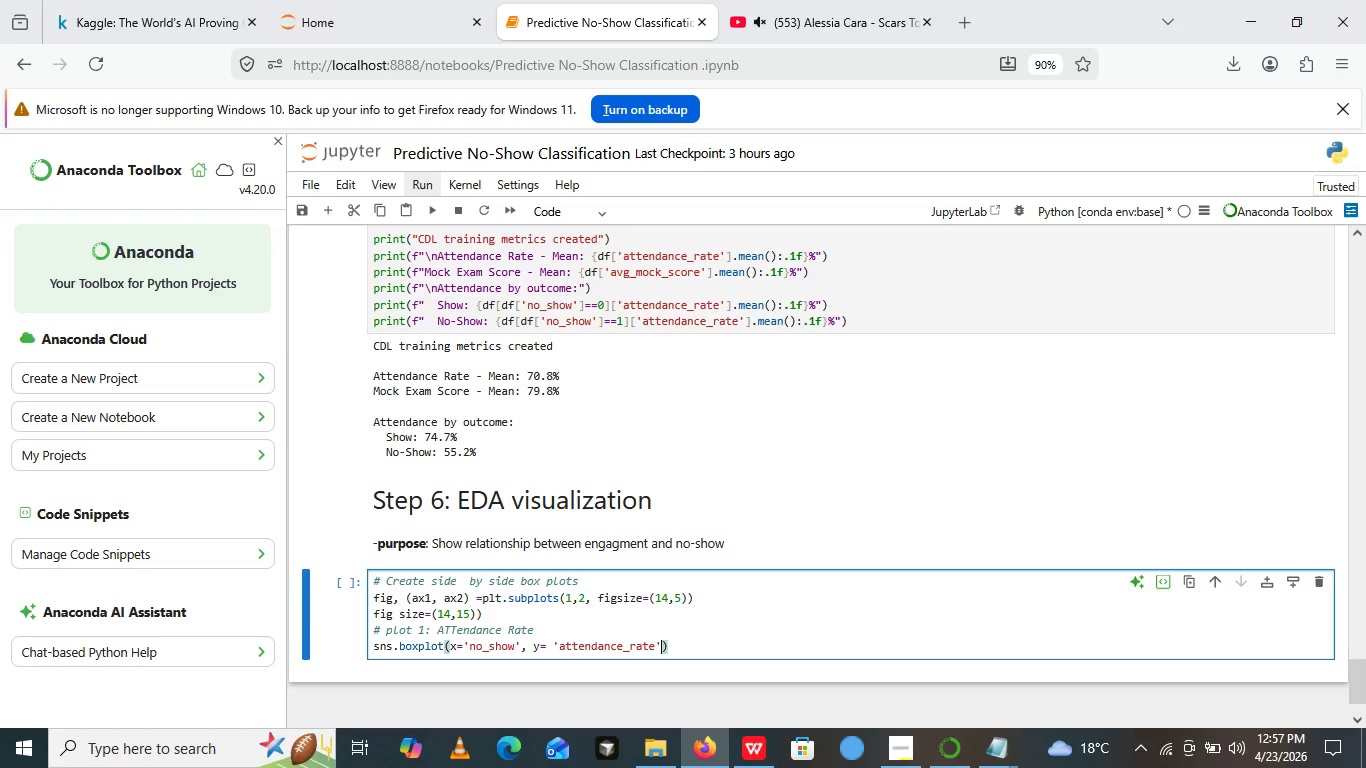 
key(Quote)
 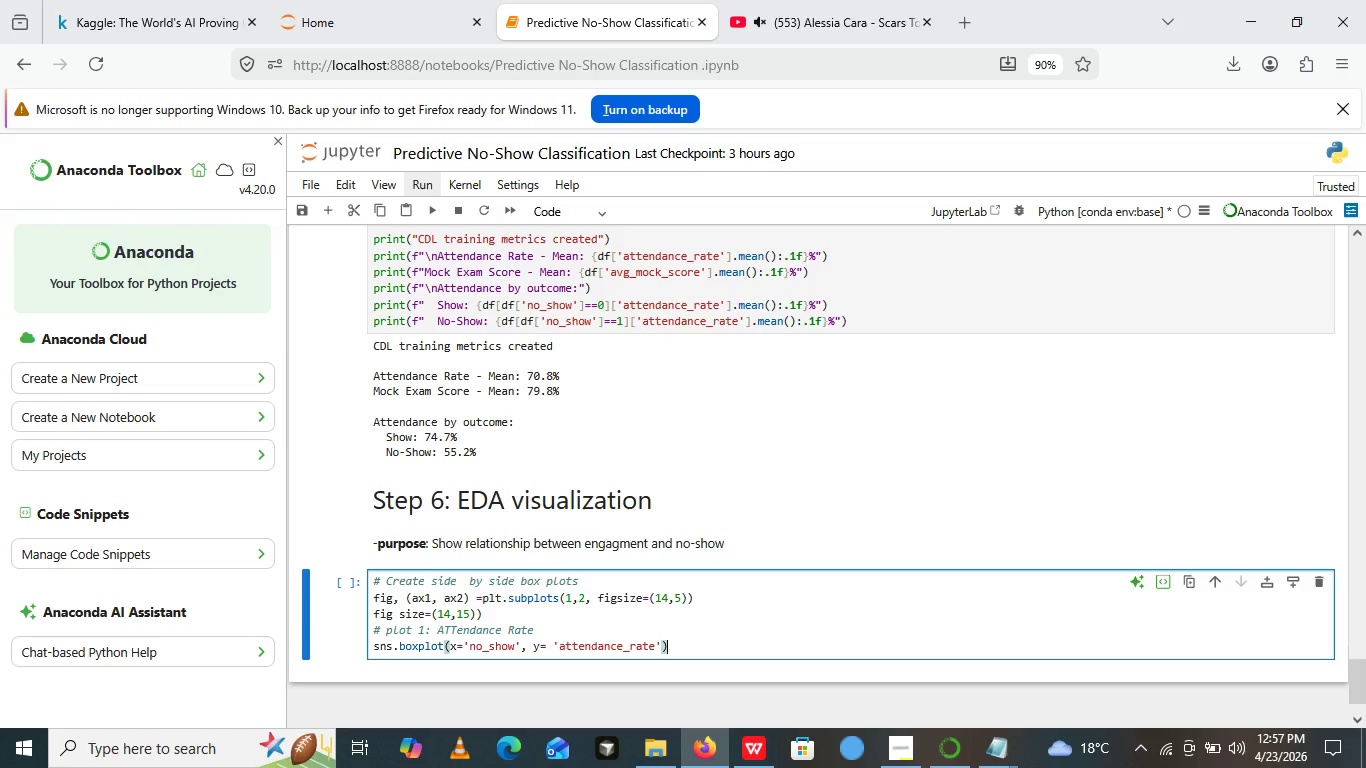 
key(ArrowRight)
 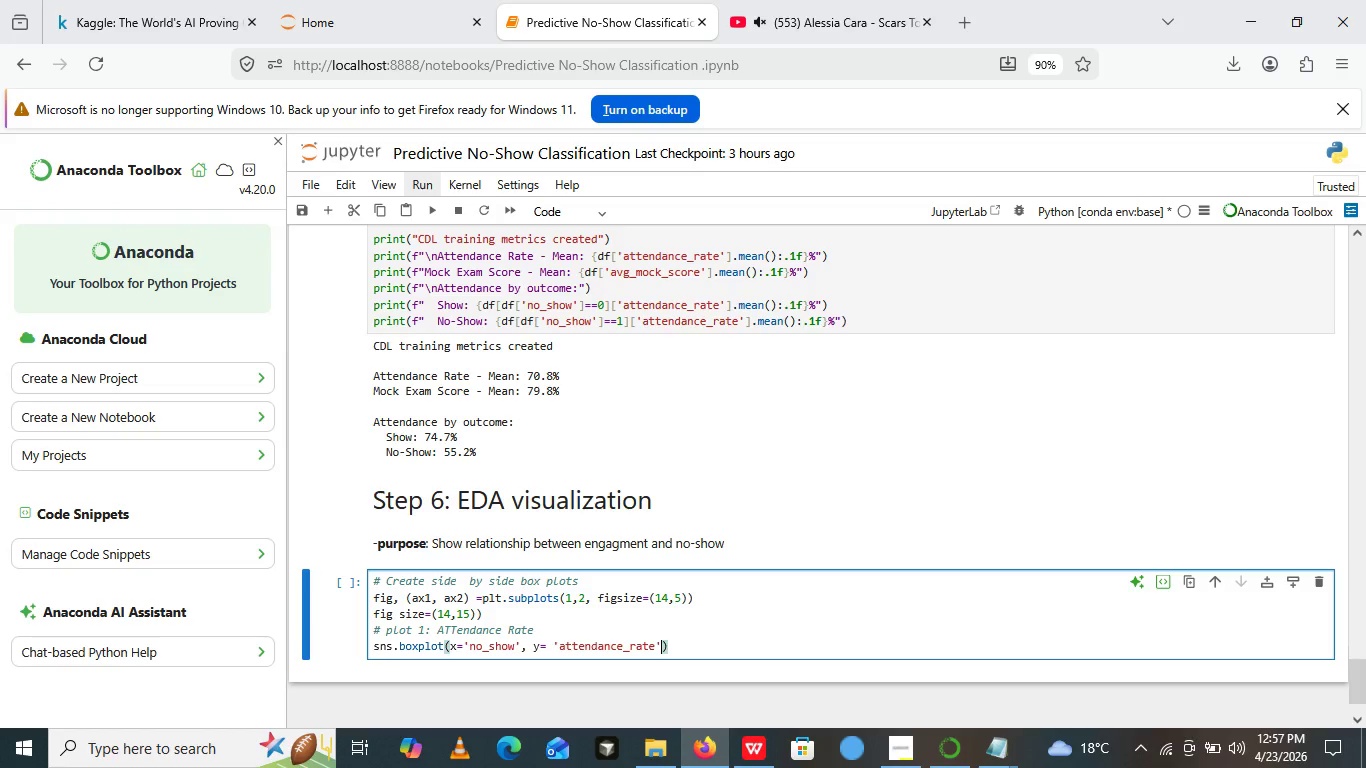 
key(ArrowLeft)
 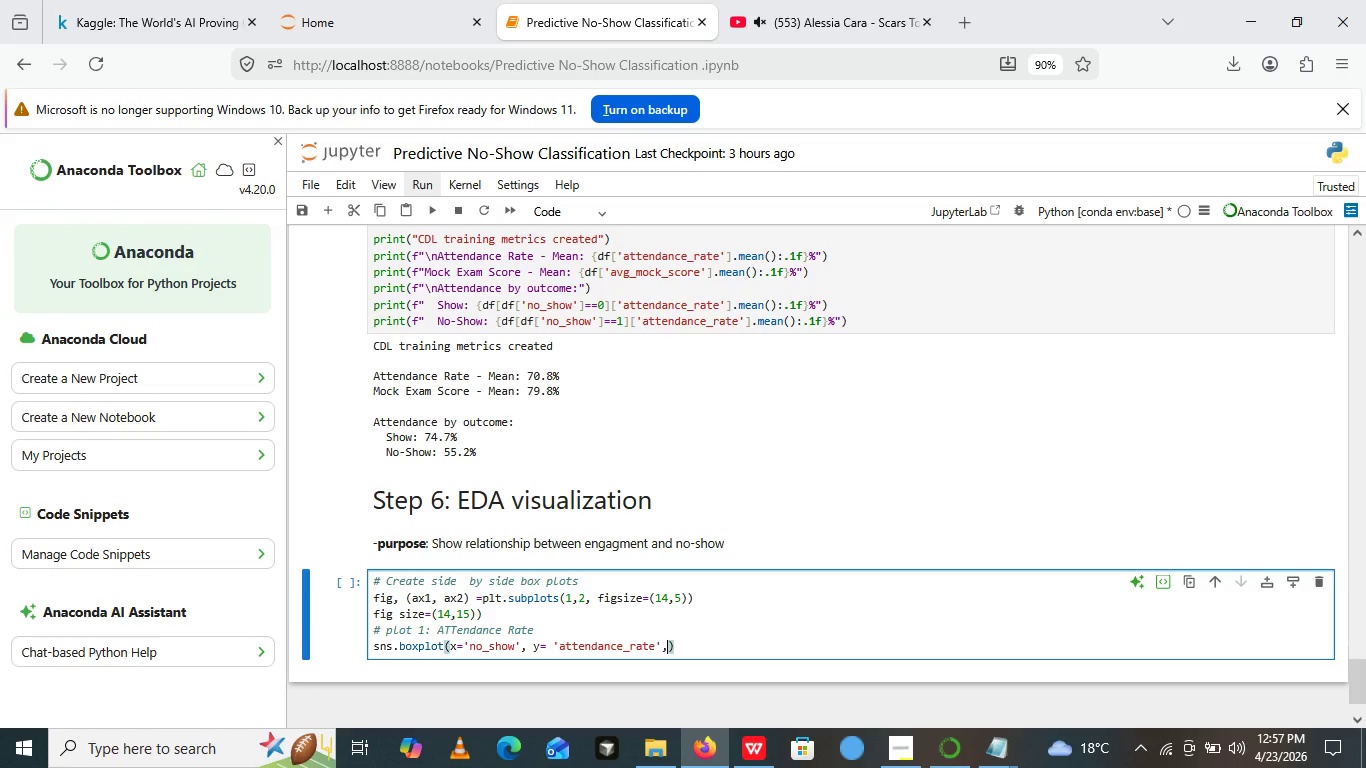 
type(, data)
 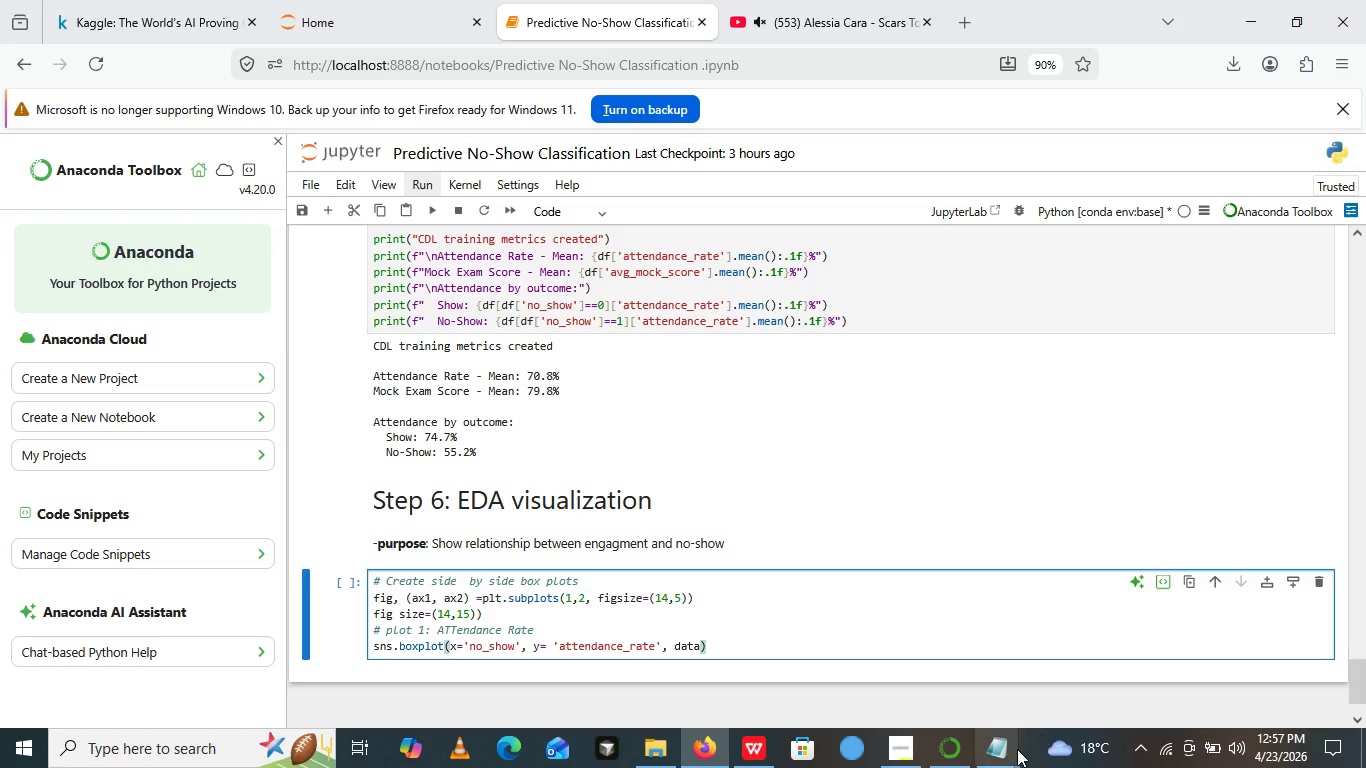 
mouse_move([994, 730])
 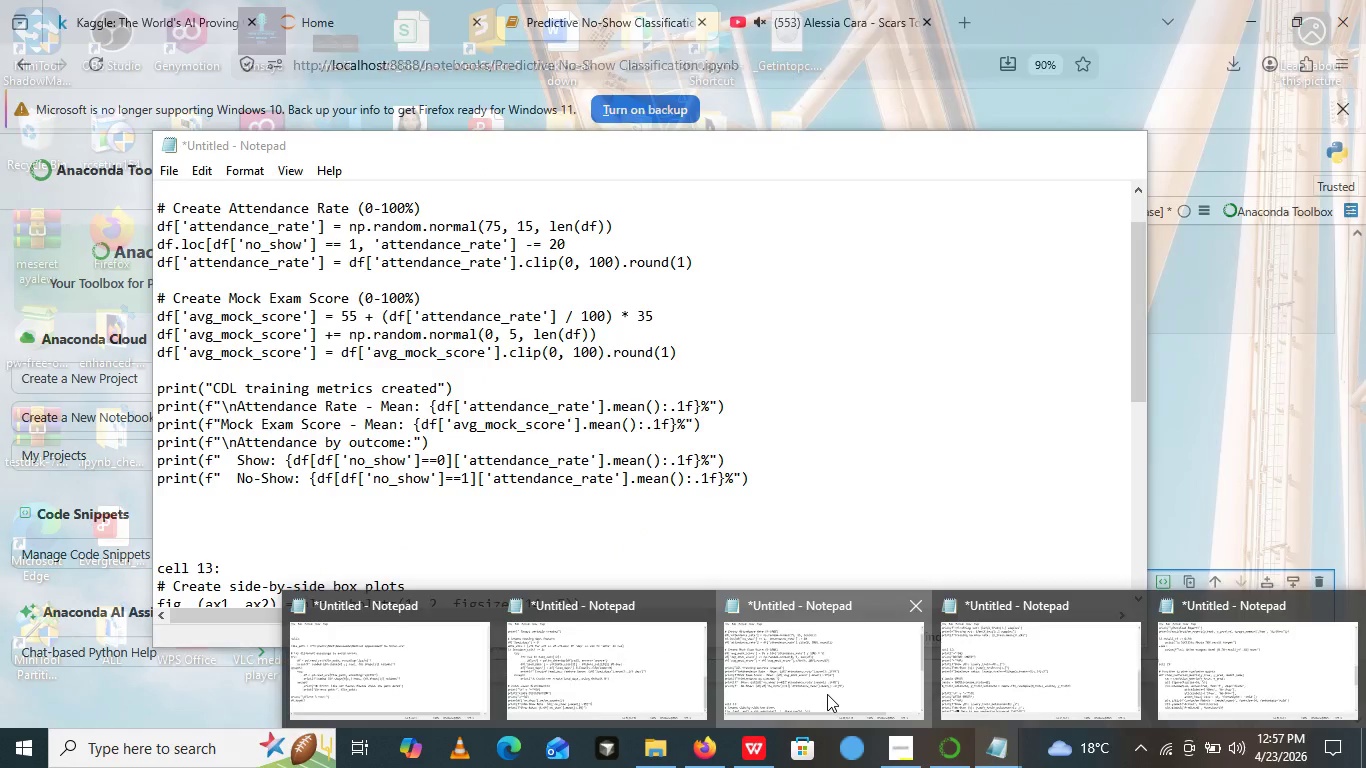 
left_click([827, 694])
 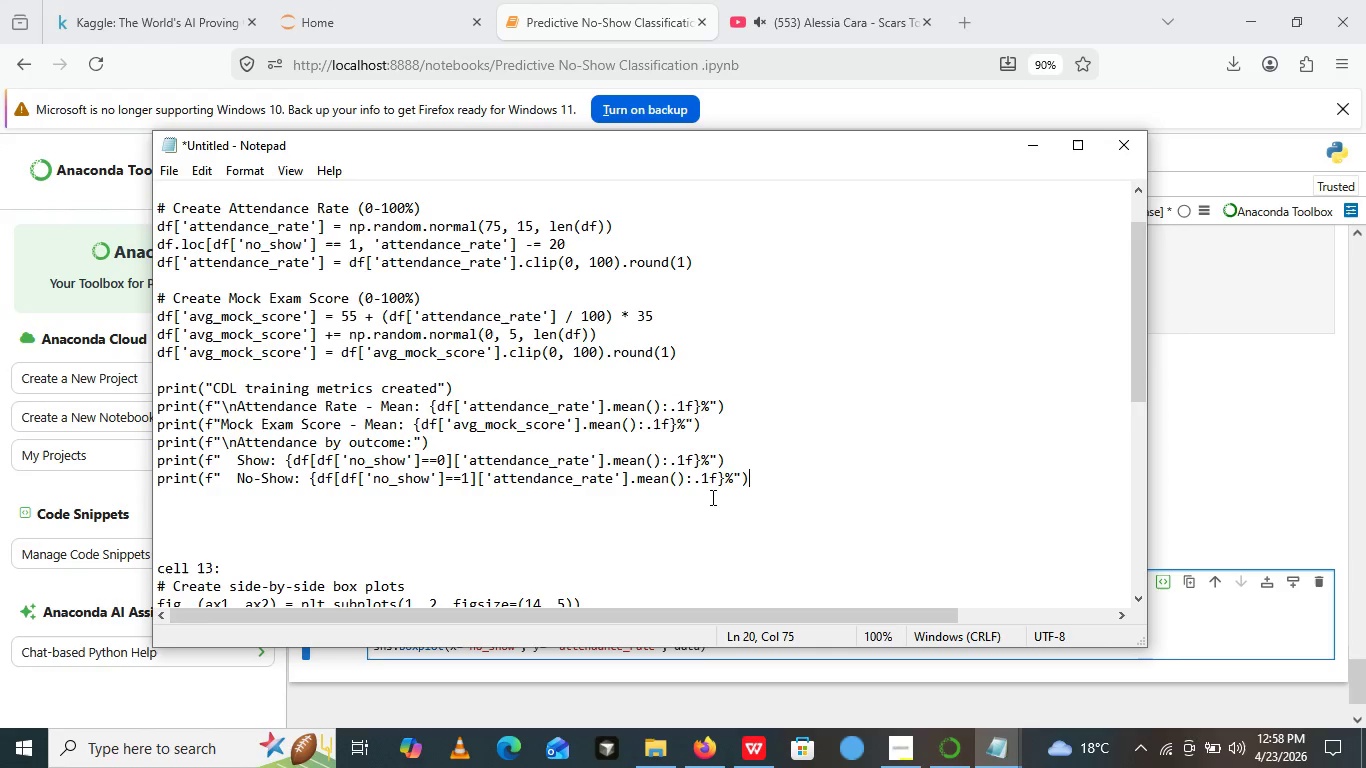 
scroll: coordinate [711, 497], scroll_direction: down, amount: 2.0
 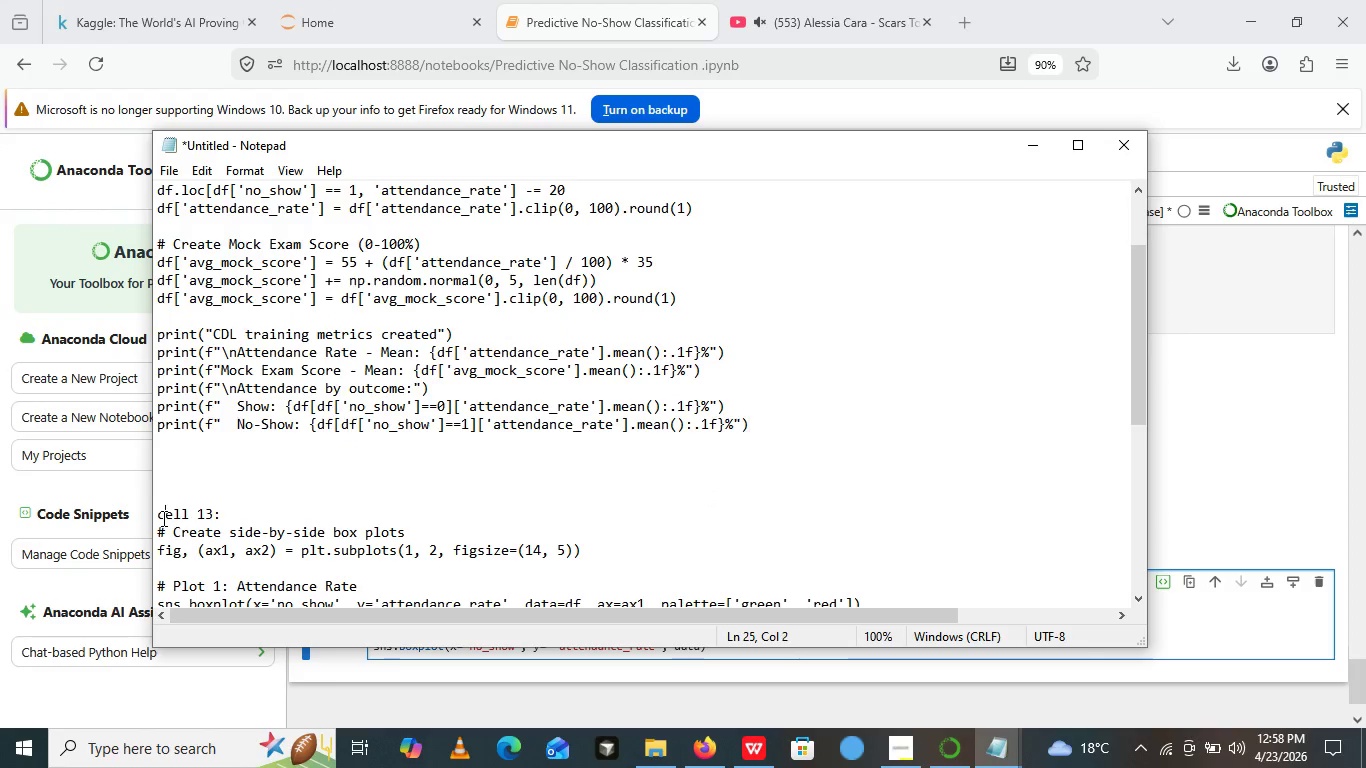 
left_click_drag(start_coordinate=[162, 518], to_coordinate=[910, 586])
 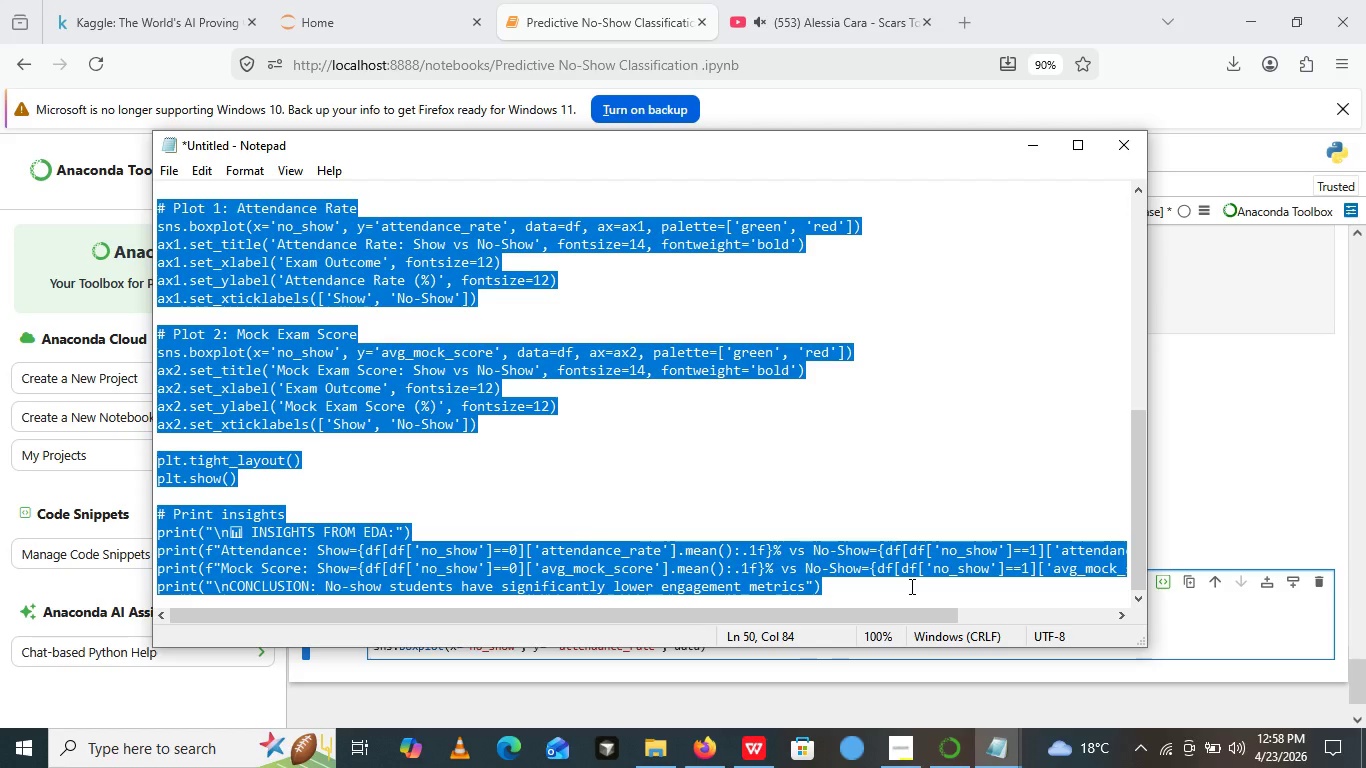 
key(Control+C)
 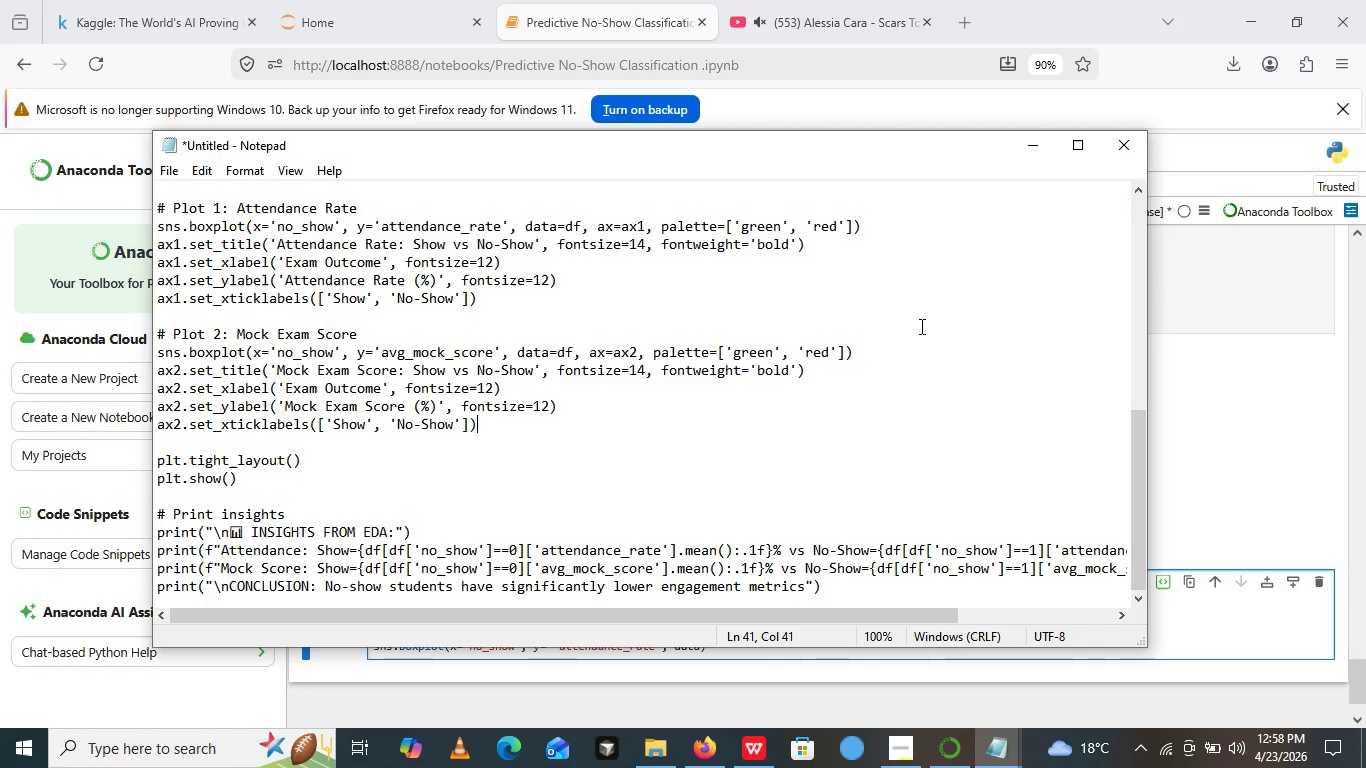 
left_click([880, 425])
 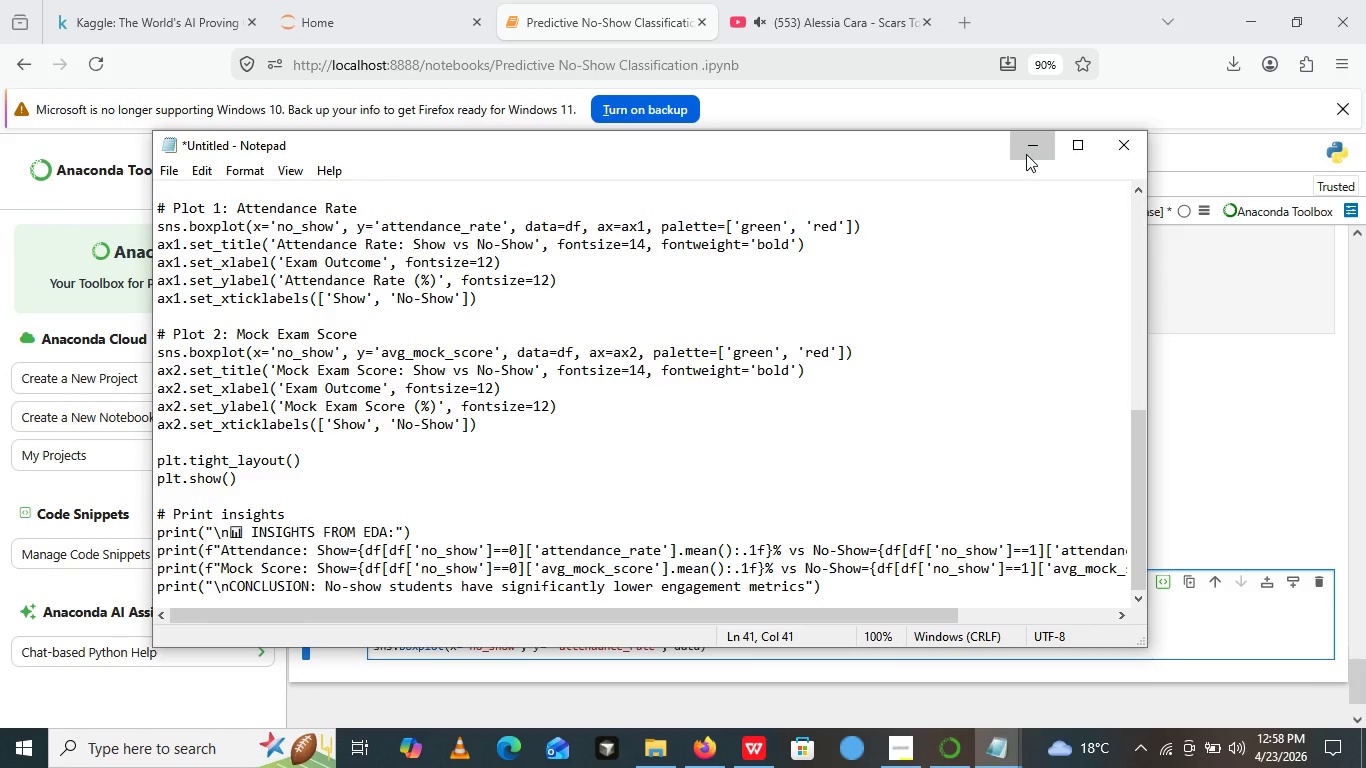 
left_click([1026, 154])
 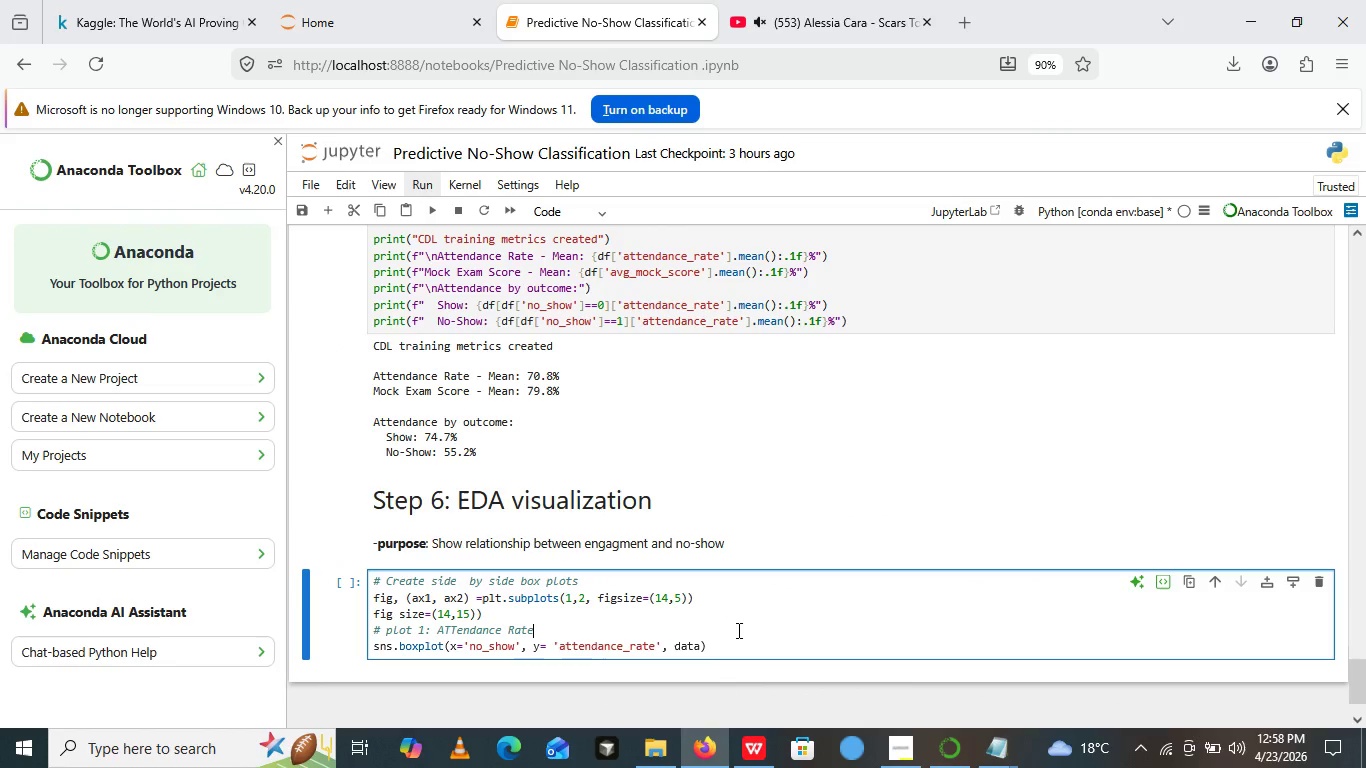 
left_click([737, 630])
 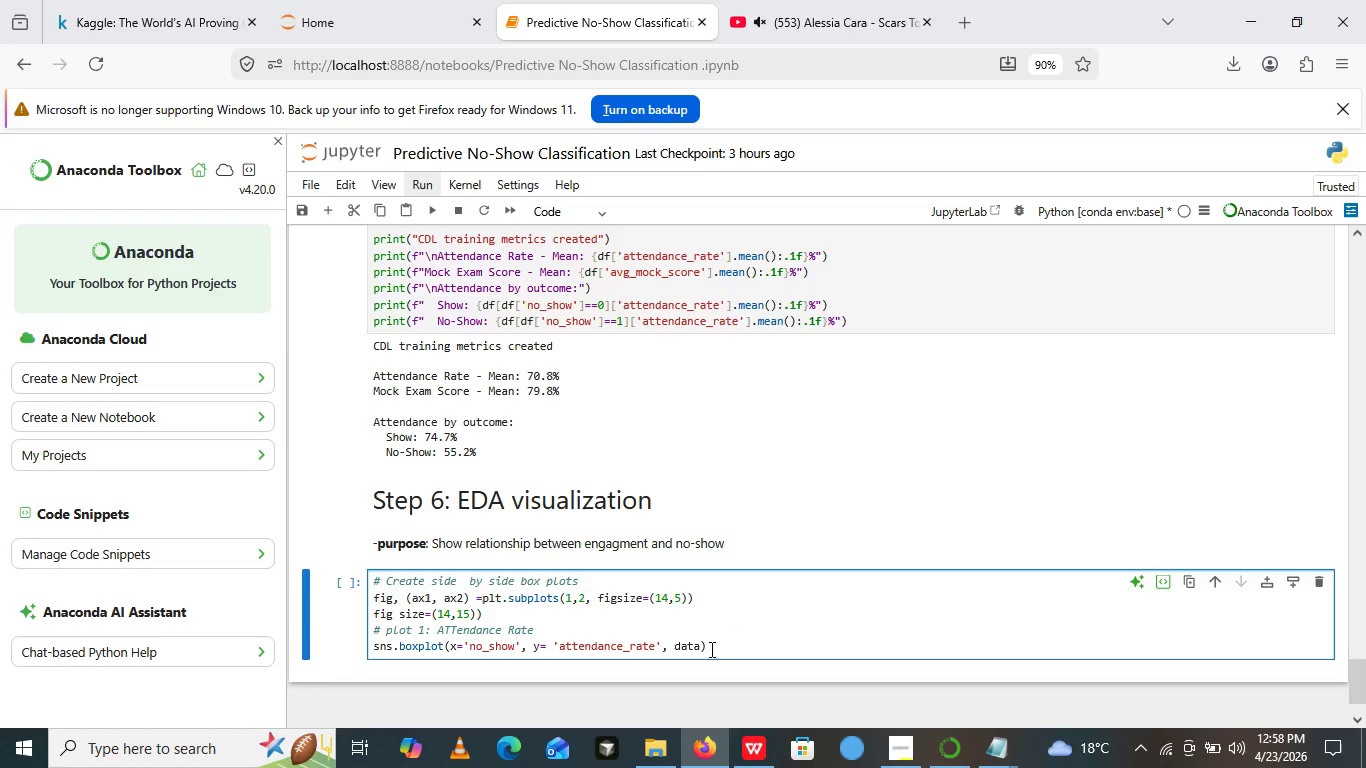 
wait(11.66)
 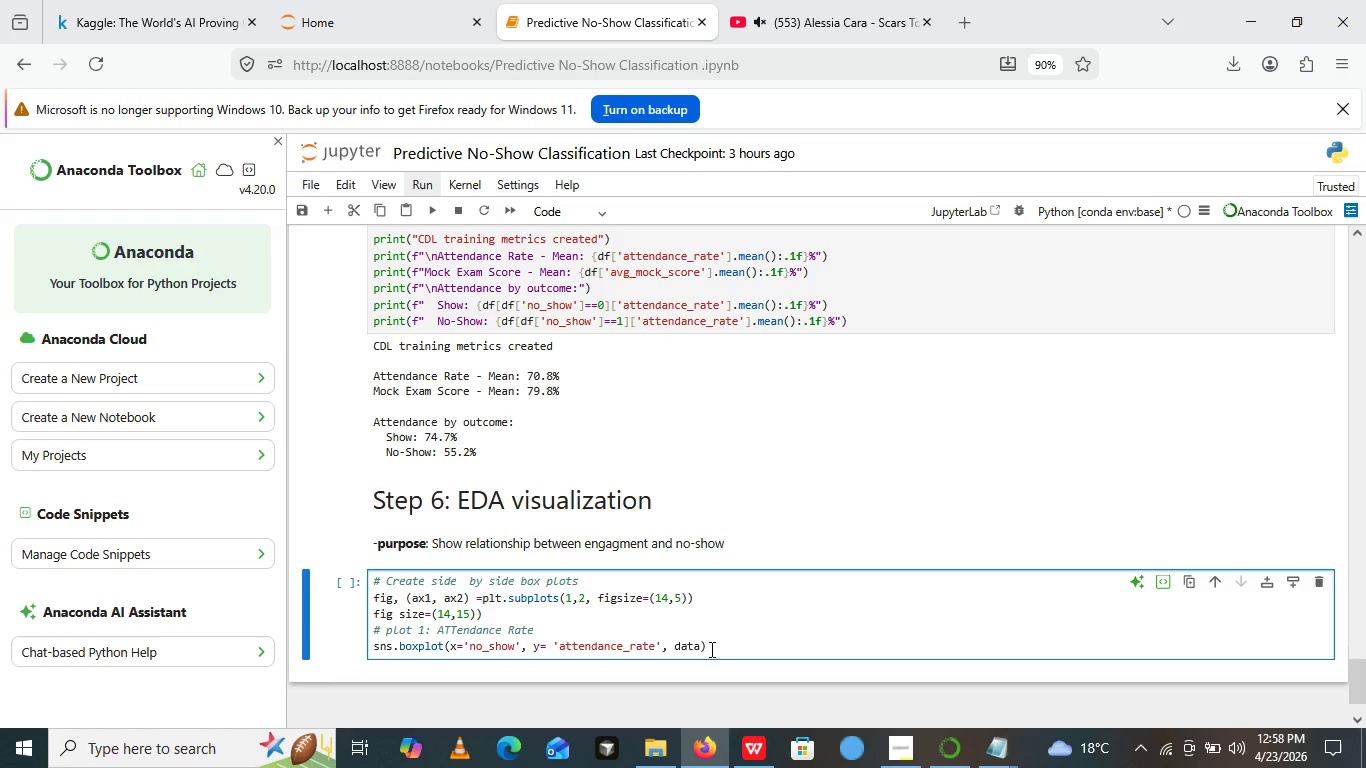 
left_click([701, 648])
 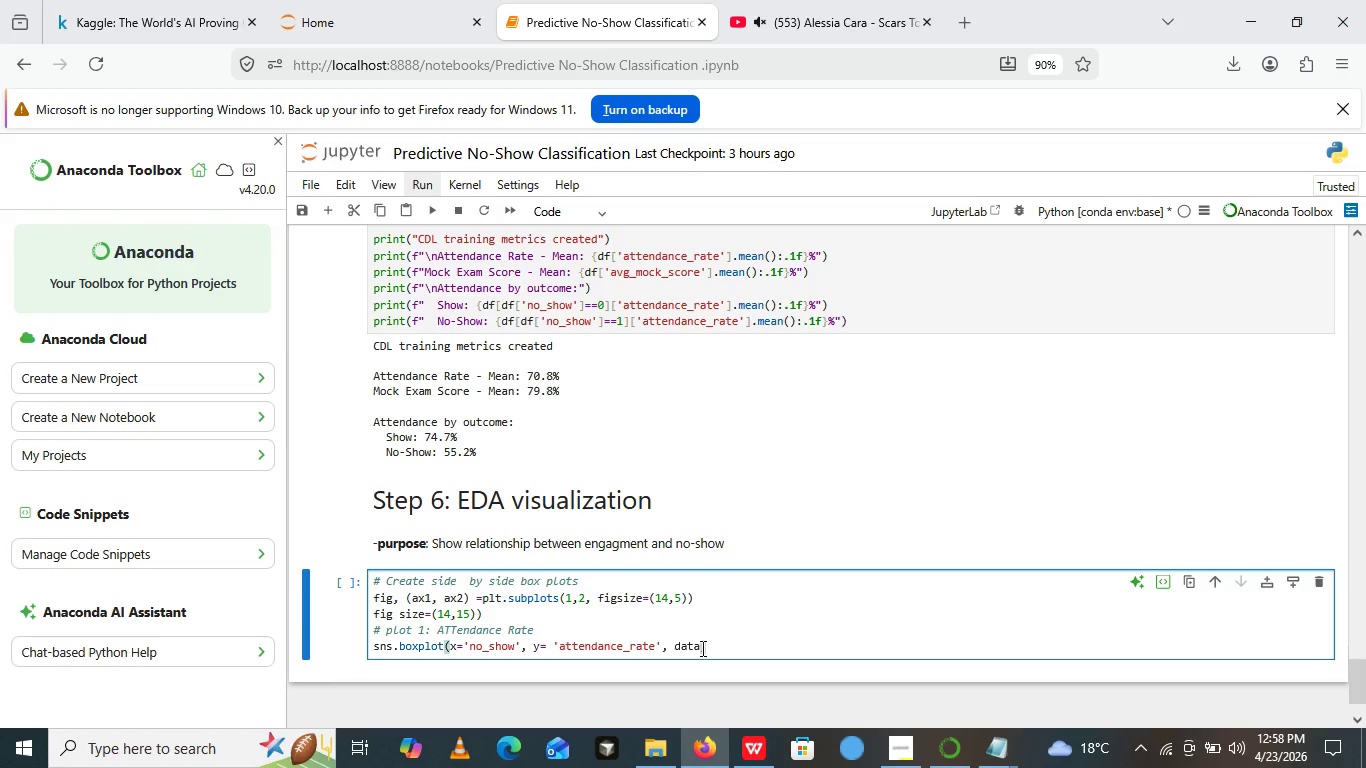 
type(=df, ax=ax1,platte)
key(Backspace)
key(Backspace)
key(Backspace)
key(Backspace)
key(Backspace)
type(al)
 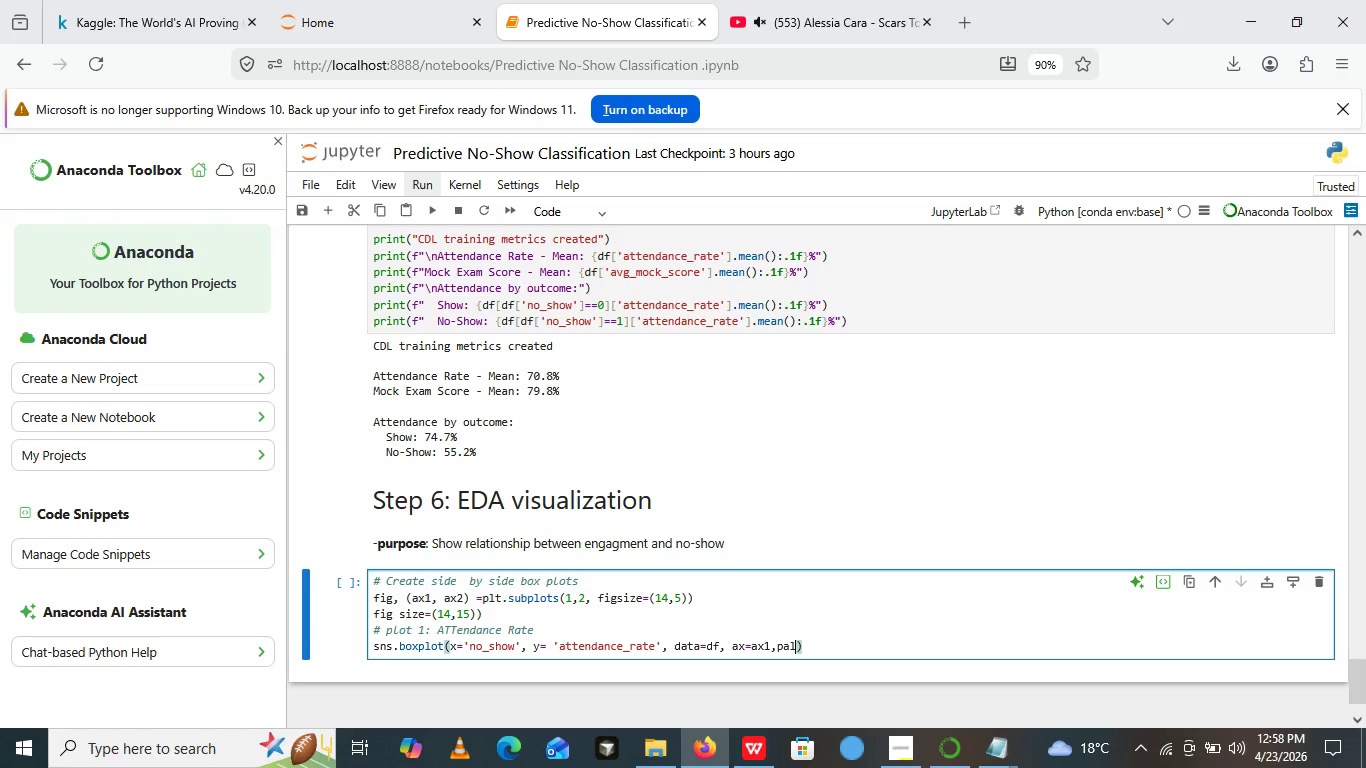 
type(tte=[])
 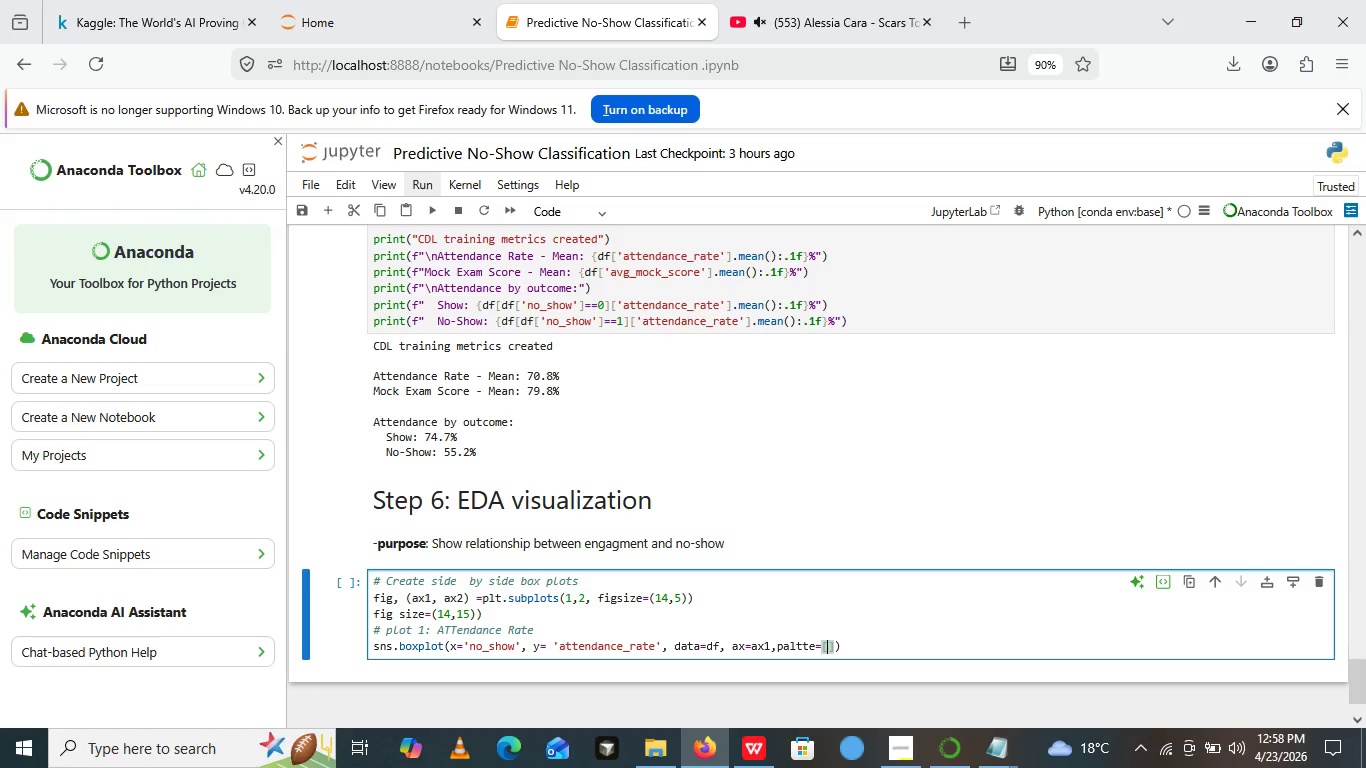 
key(ArrowLeft)
 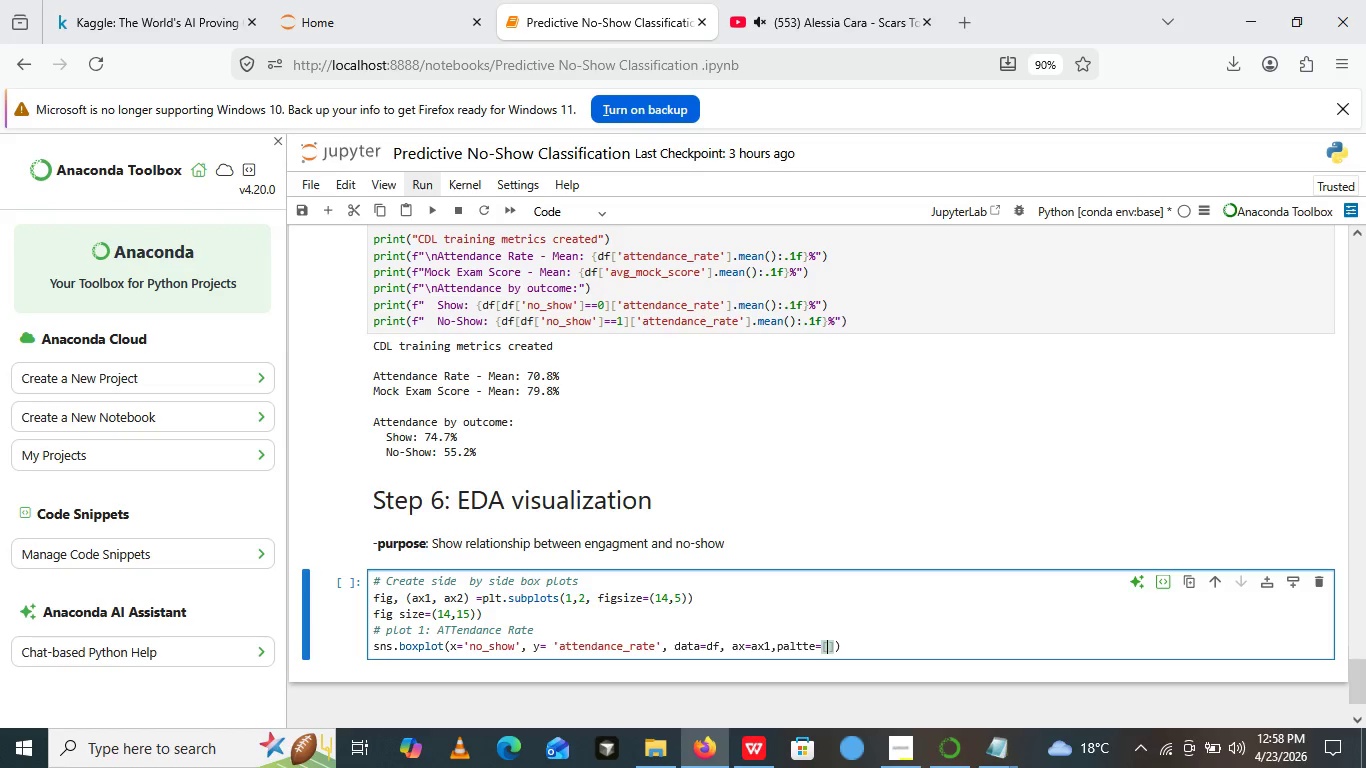 
key(Quote)
 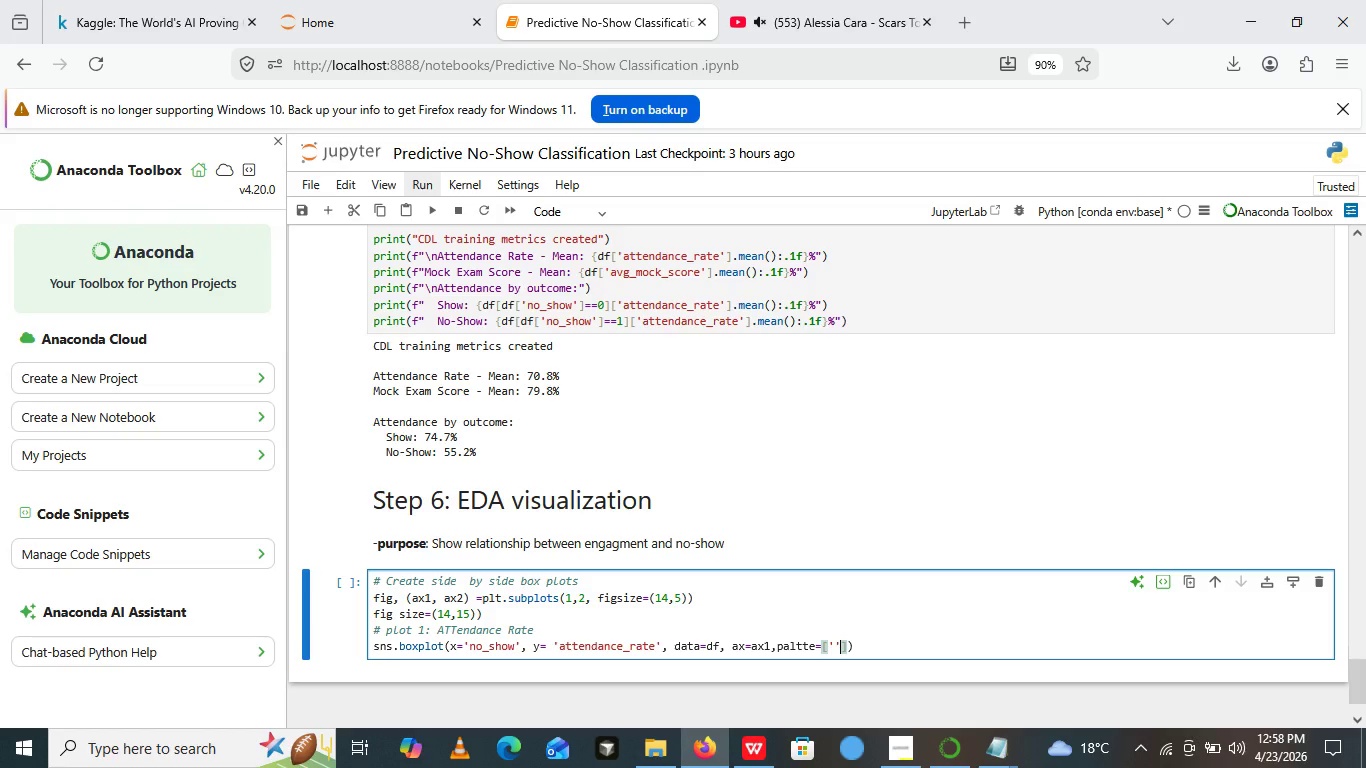 
key(Quote)
 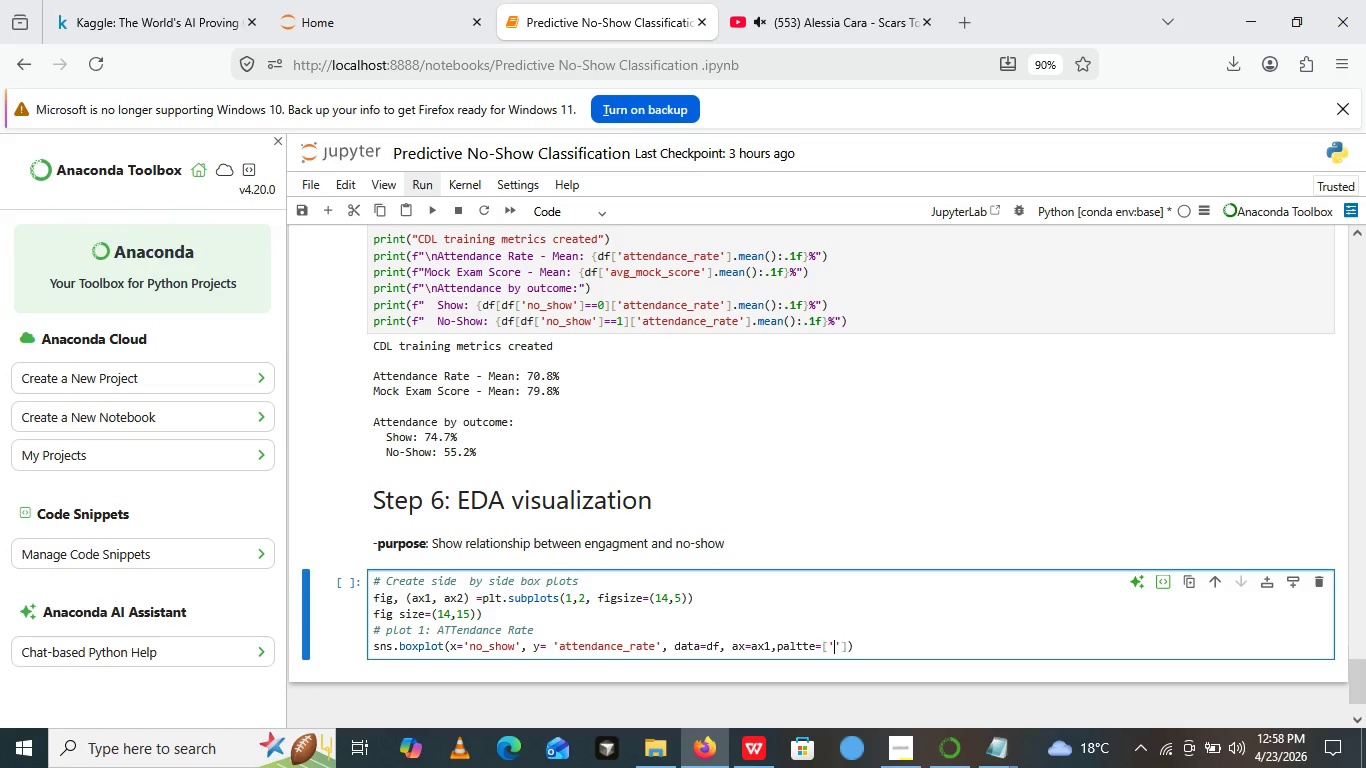 
key(ArrowLeft)
 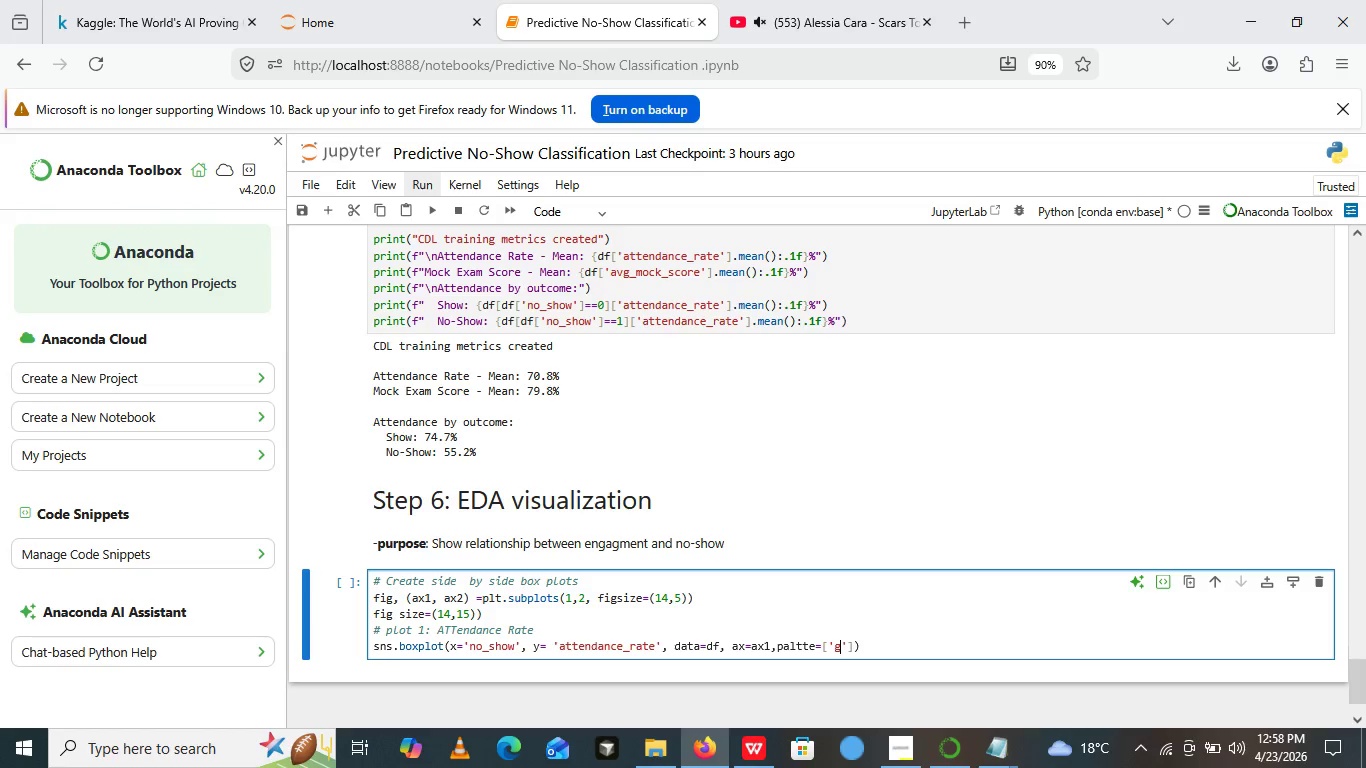 
type(green)
 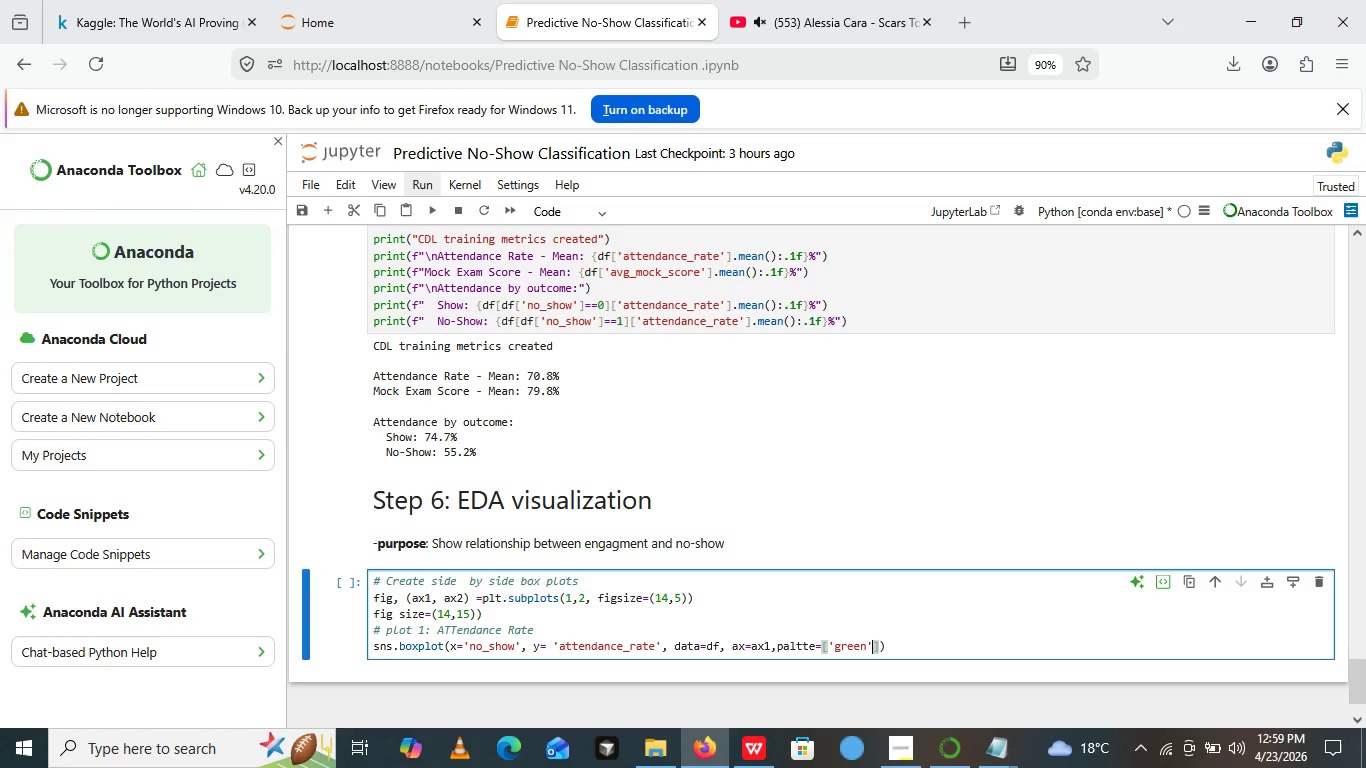 
key(ArrowRight)
 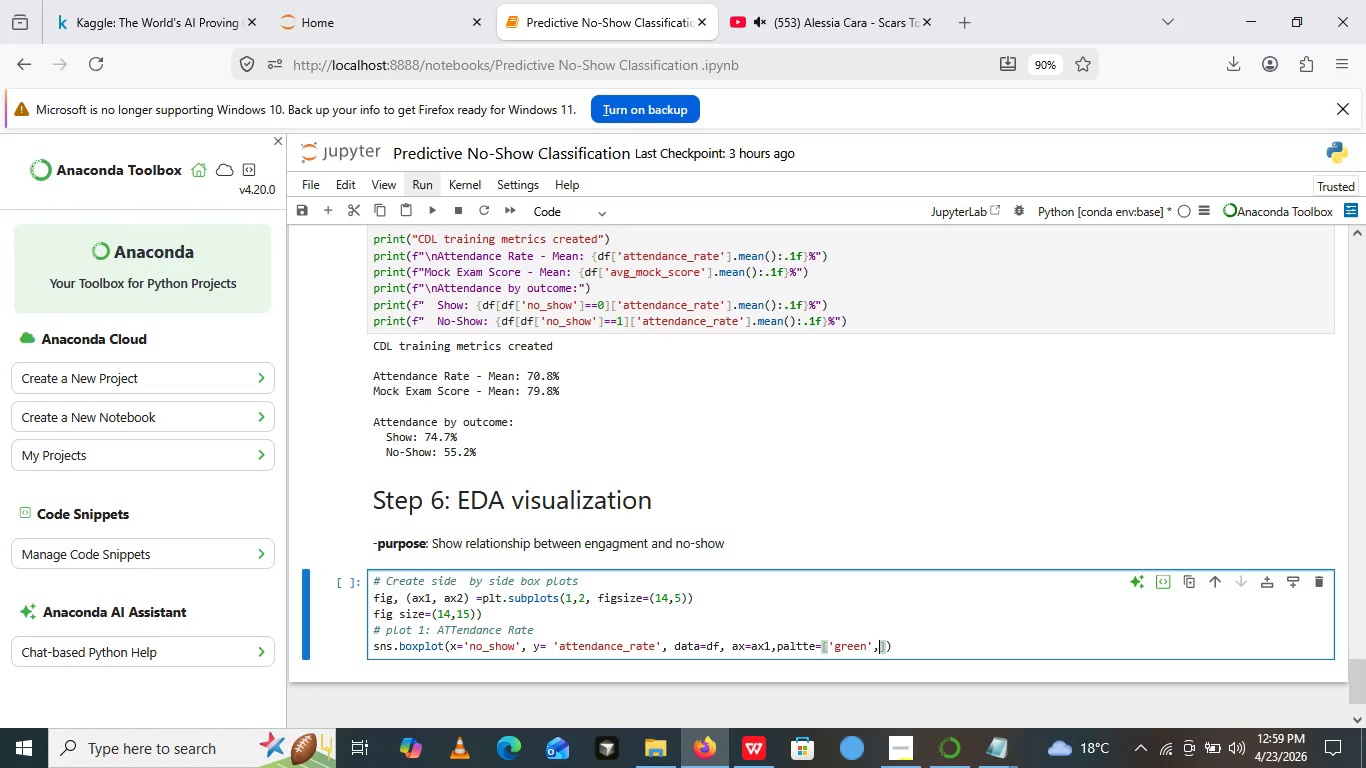 
type(,red)
 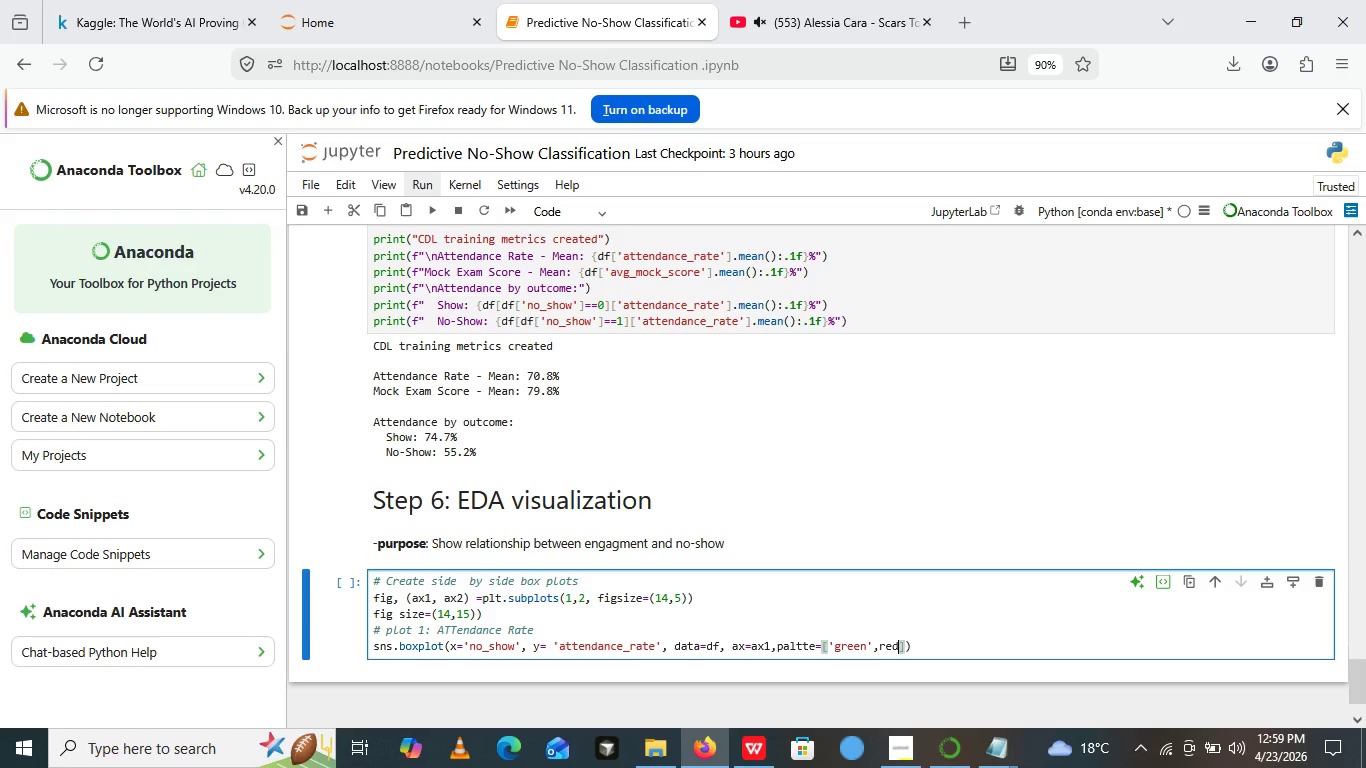 
key(ArrowRight)
 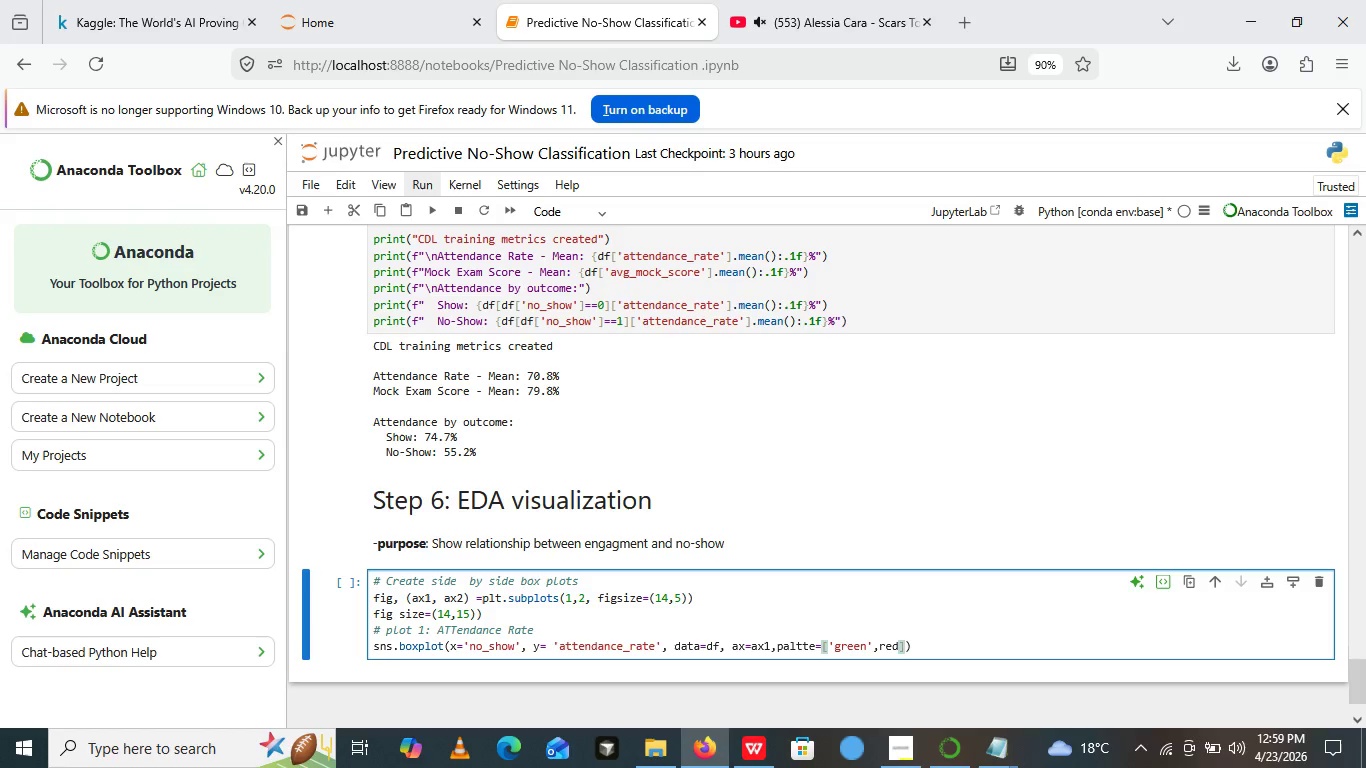 
key(Quote)
 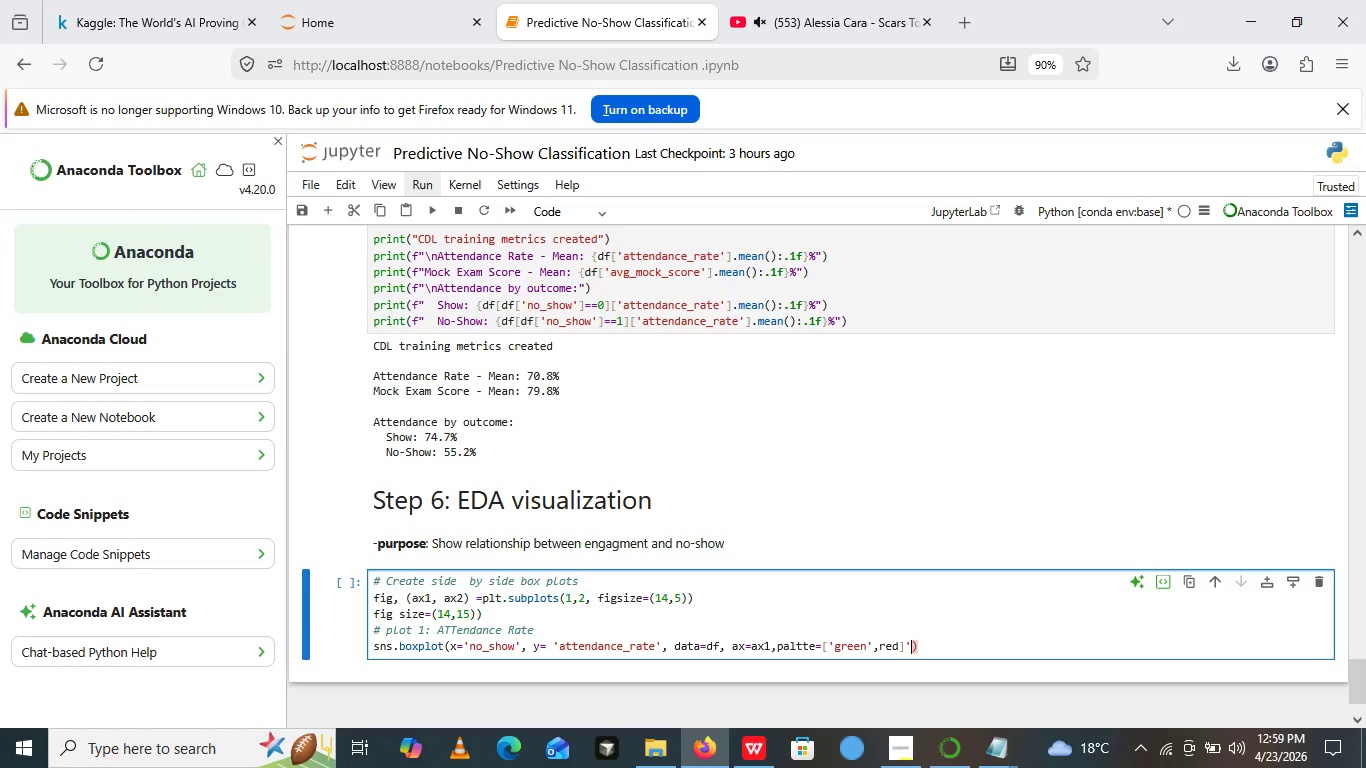 
key(Backspace)
 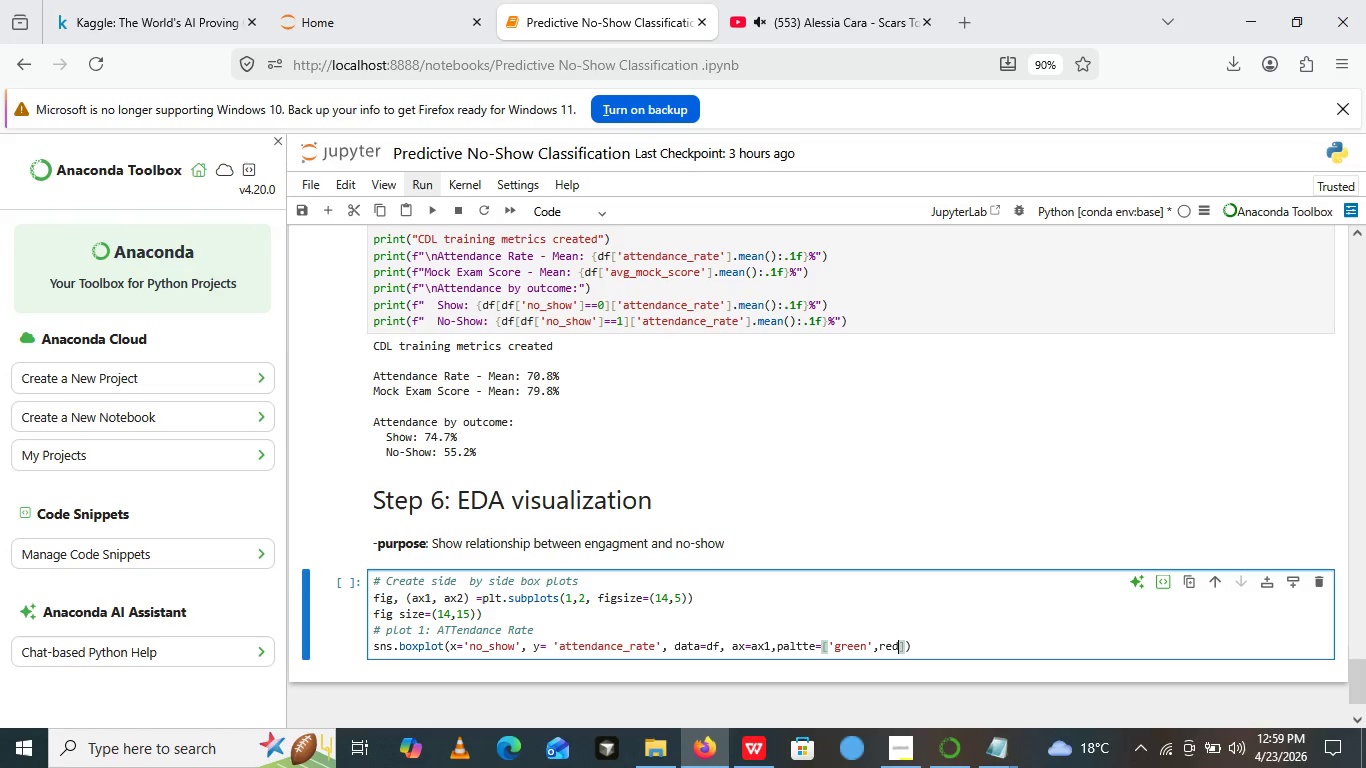 
key(ArrowLeft)
 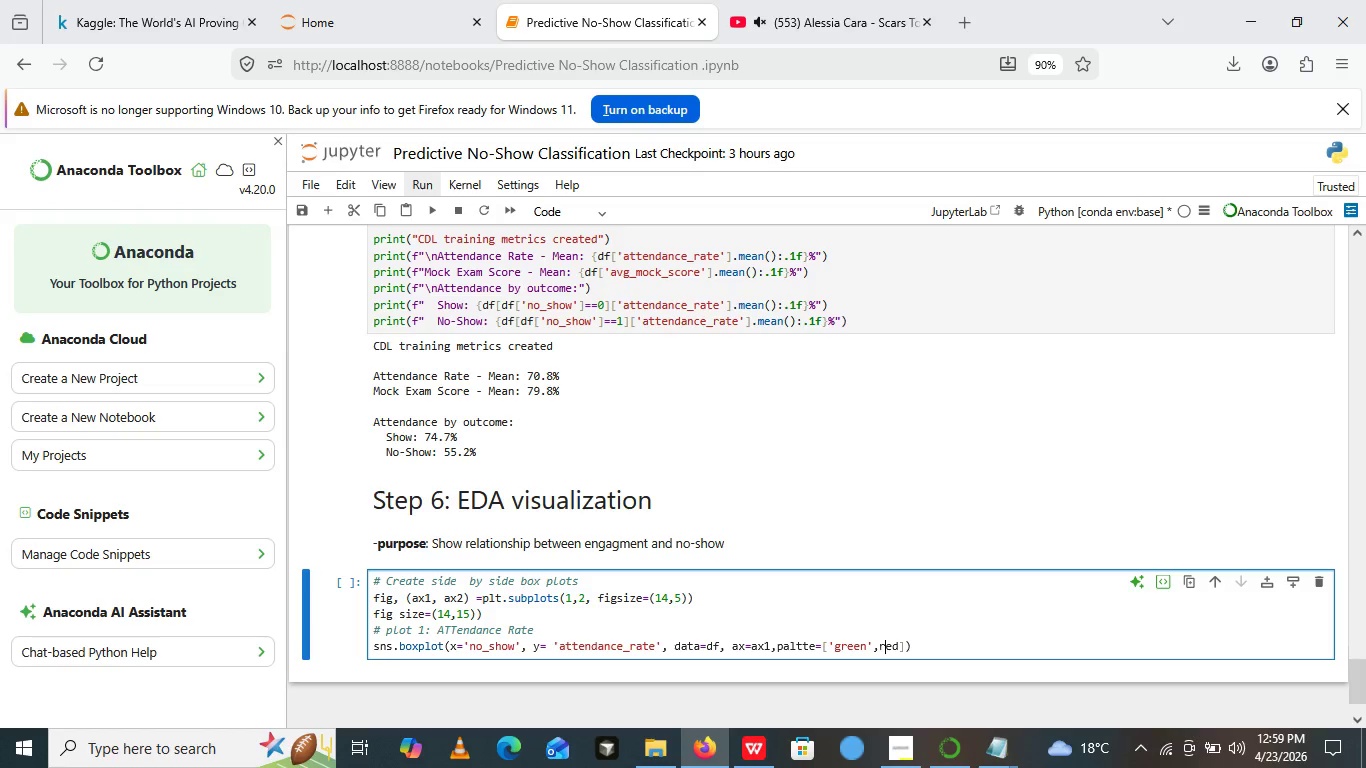 
key(ArrowLeft)
 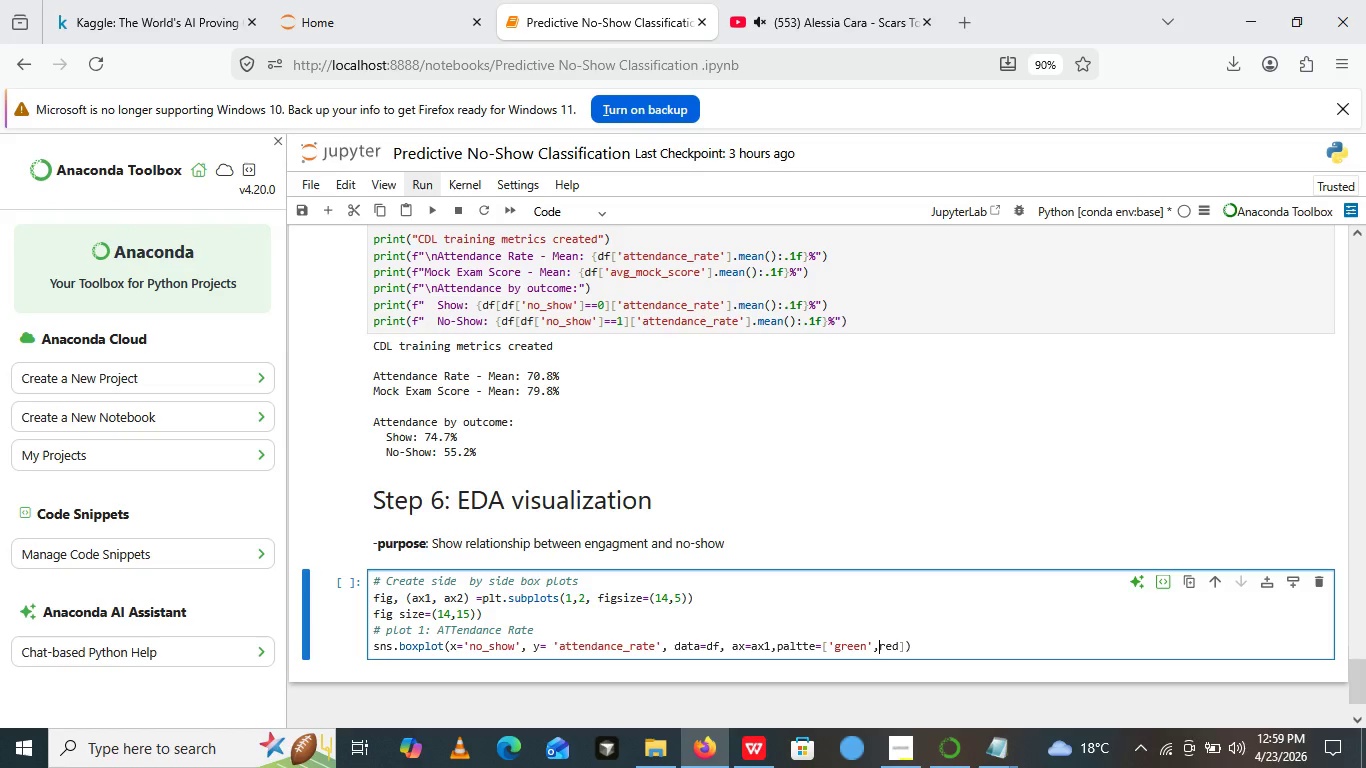 
key(ArrowLeft)
 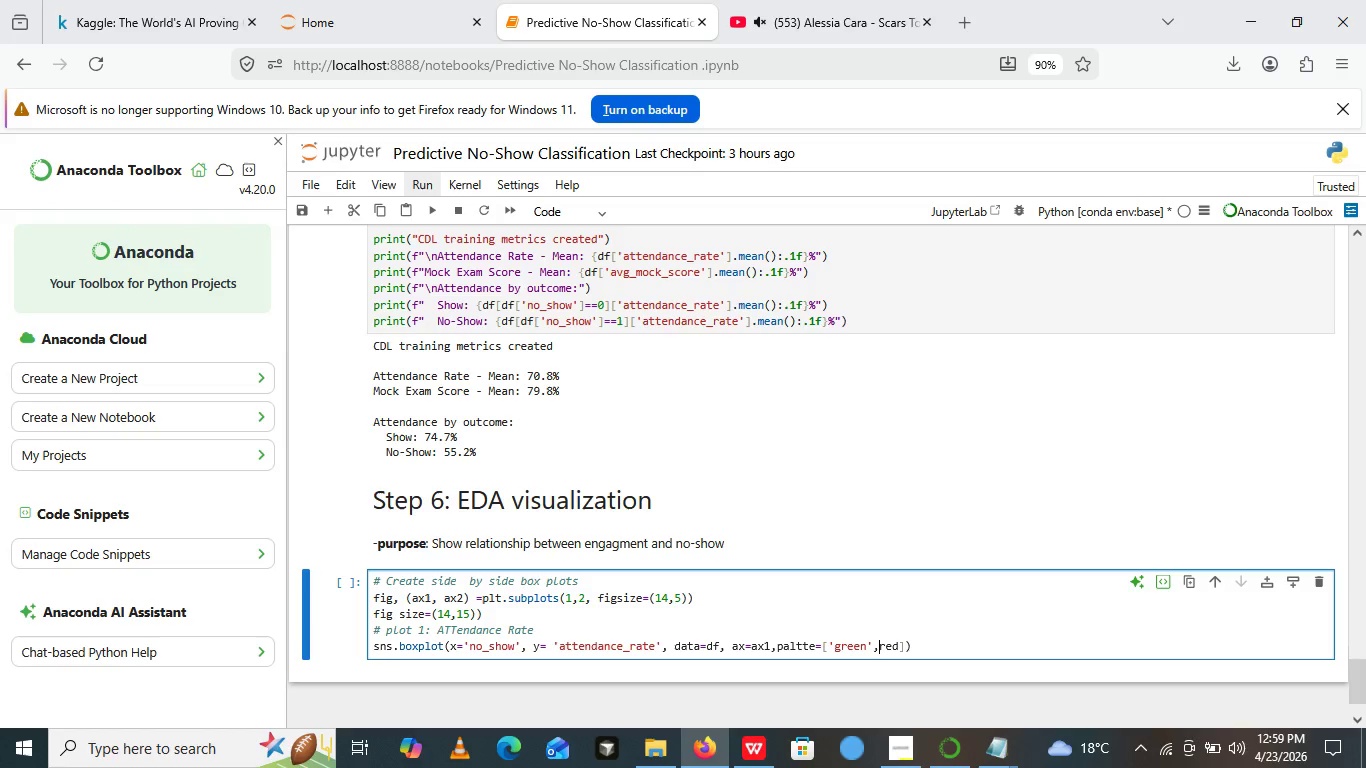 
key(ArrowLeft)
 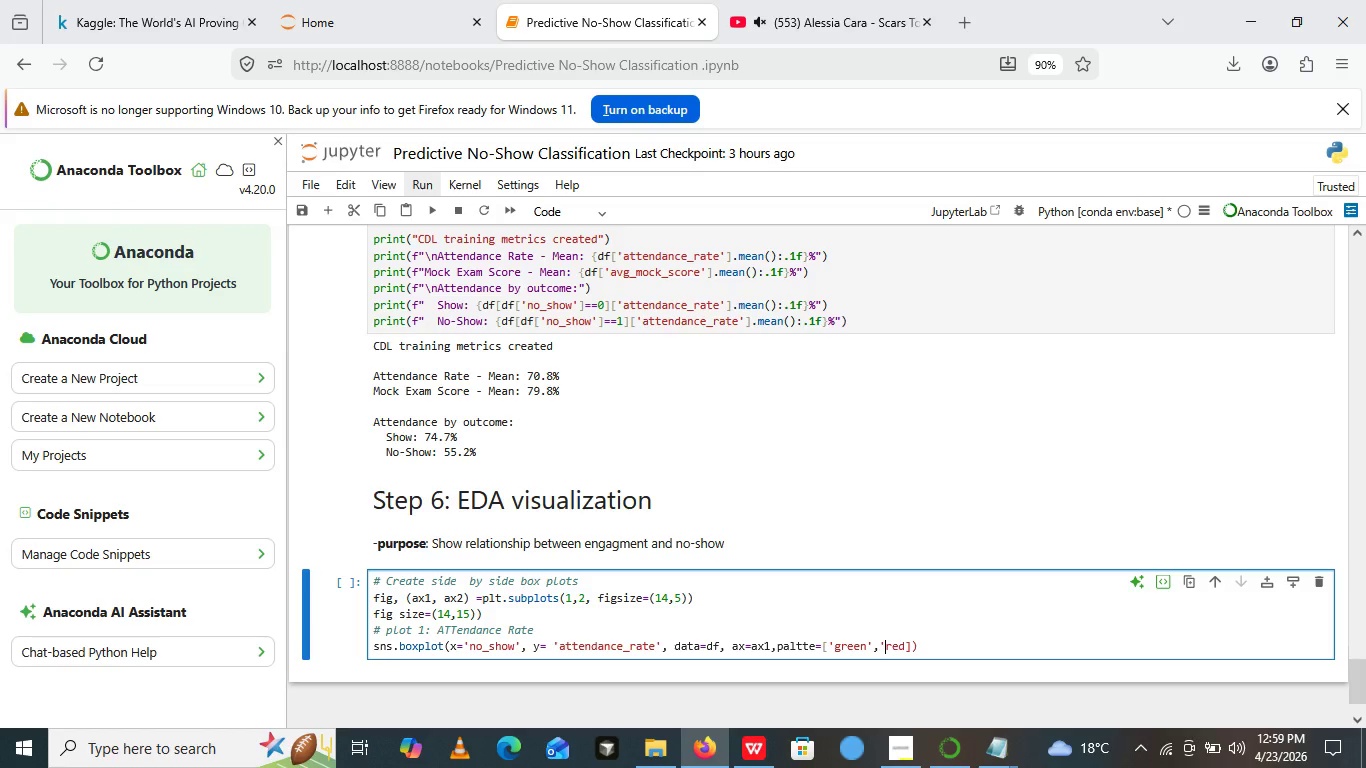 
key(Quote)
 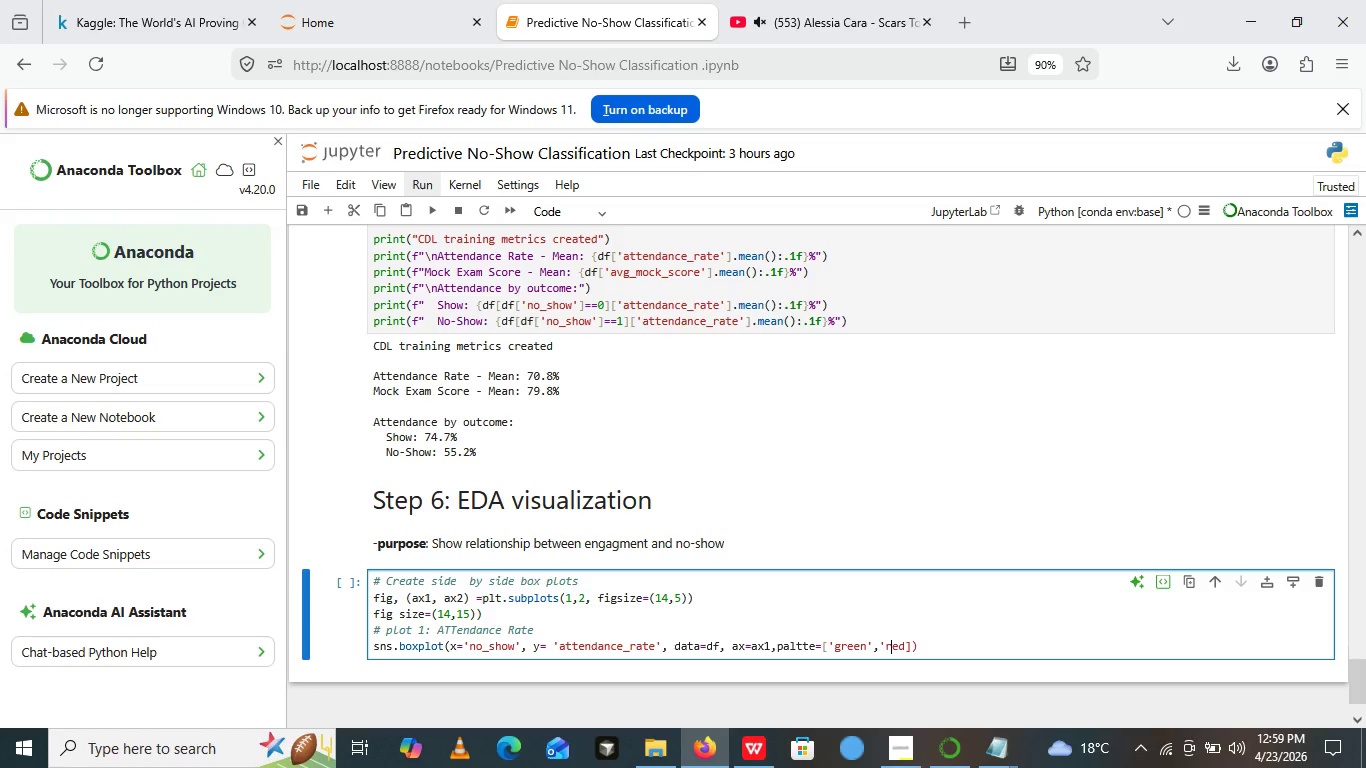 
key(ArrowRight)
 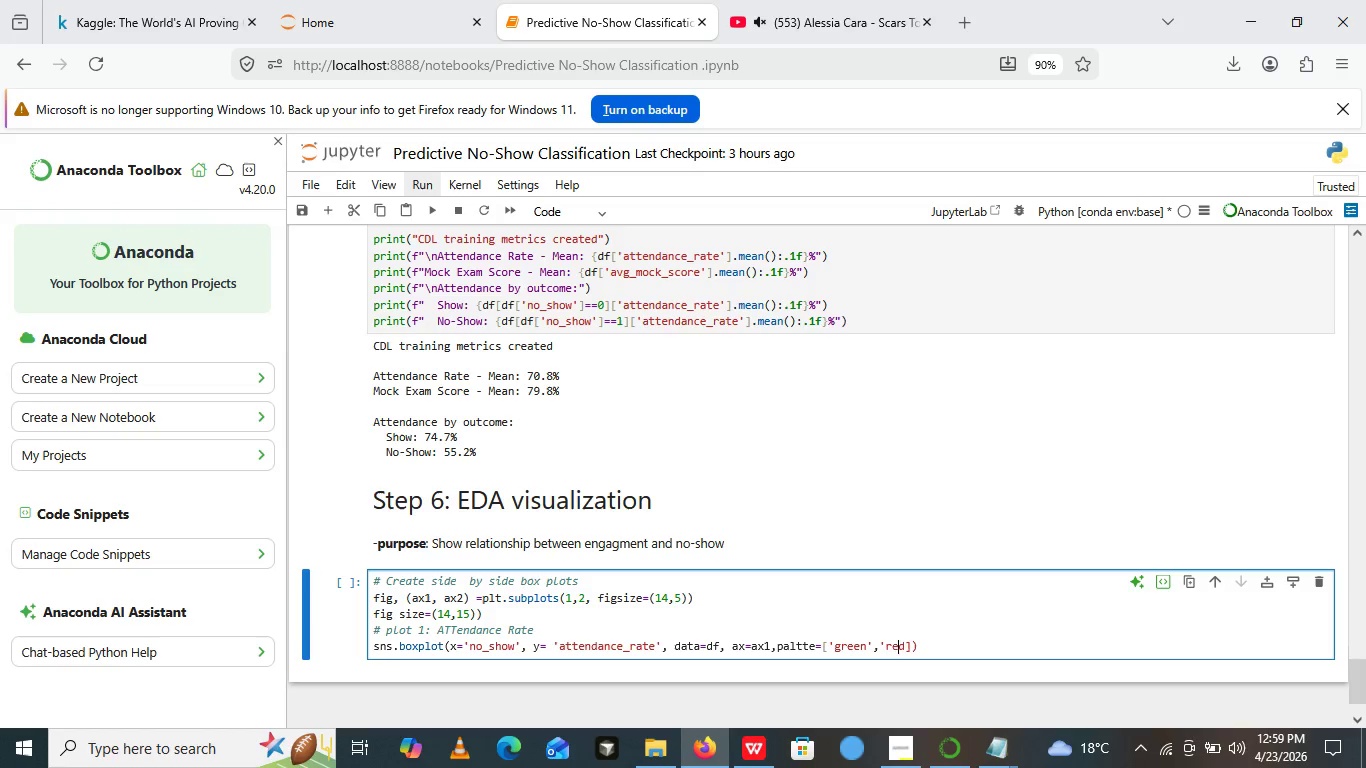 
key(ArrowRight)
 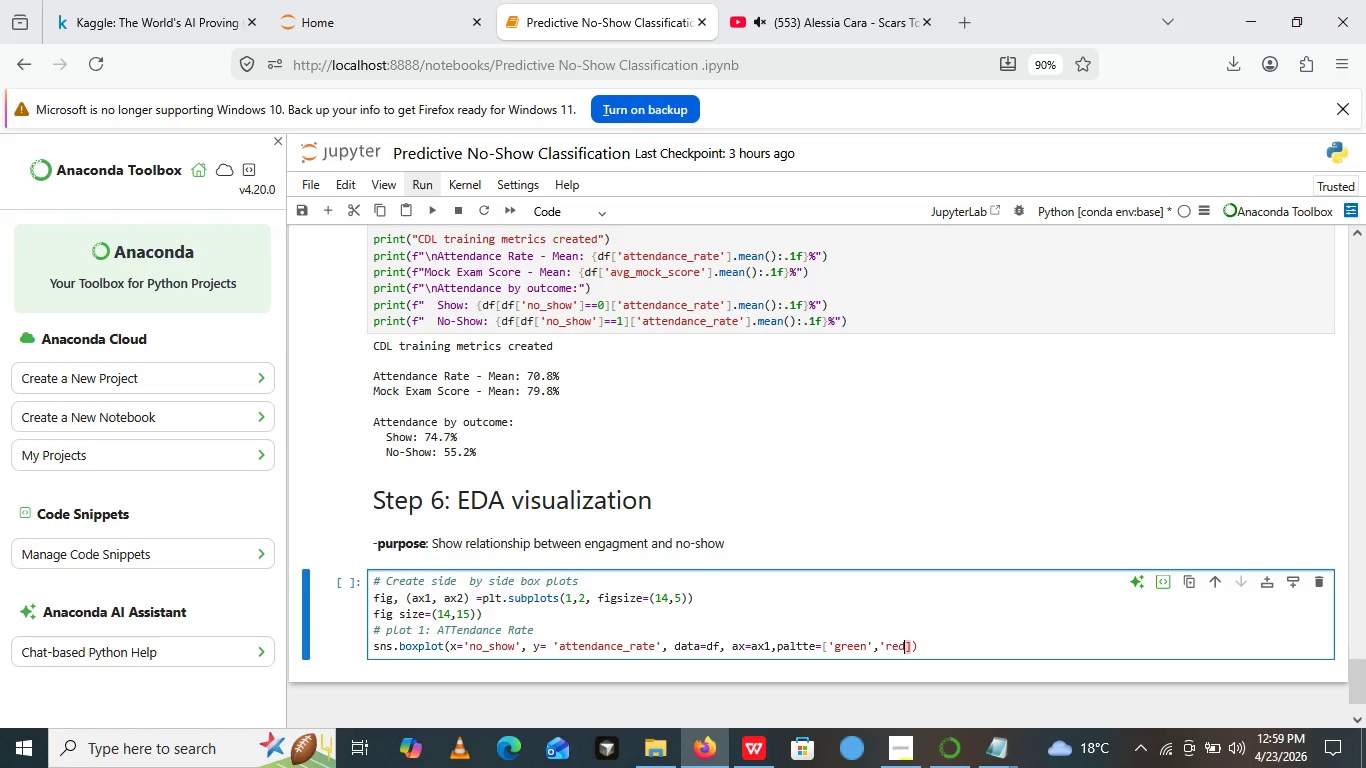 
key(ArrowRight)
 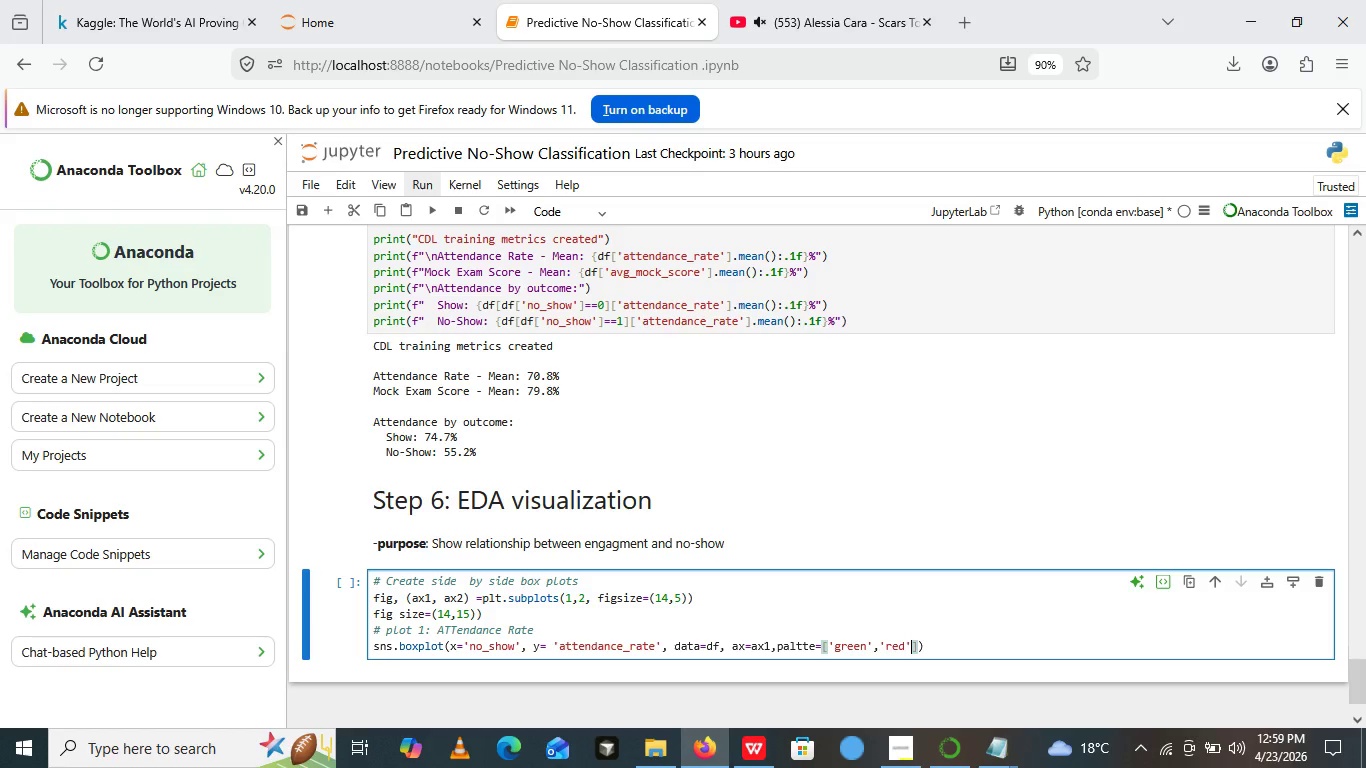 
key(Quote)
 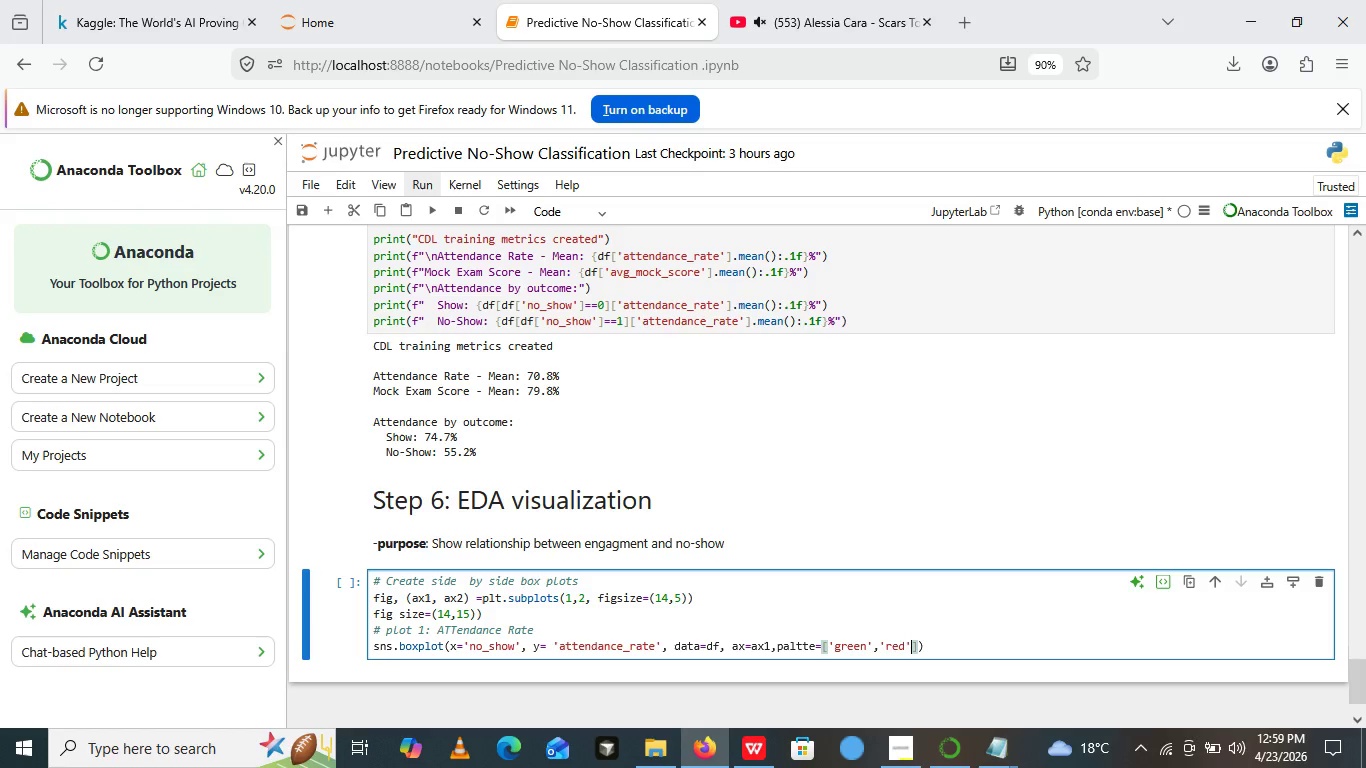 
key(ArrowRight)
 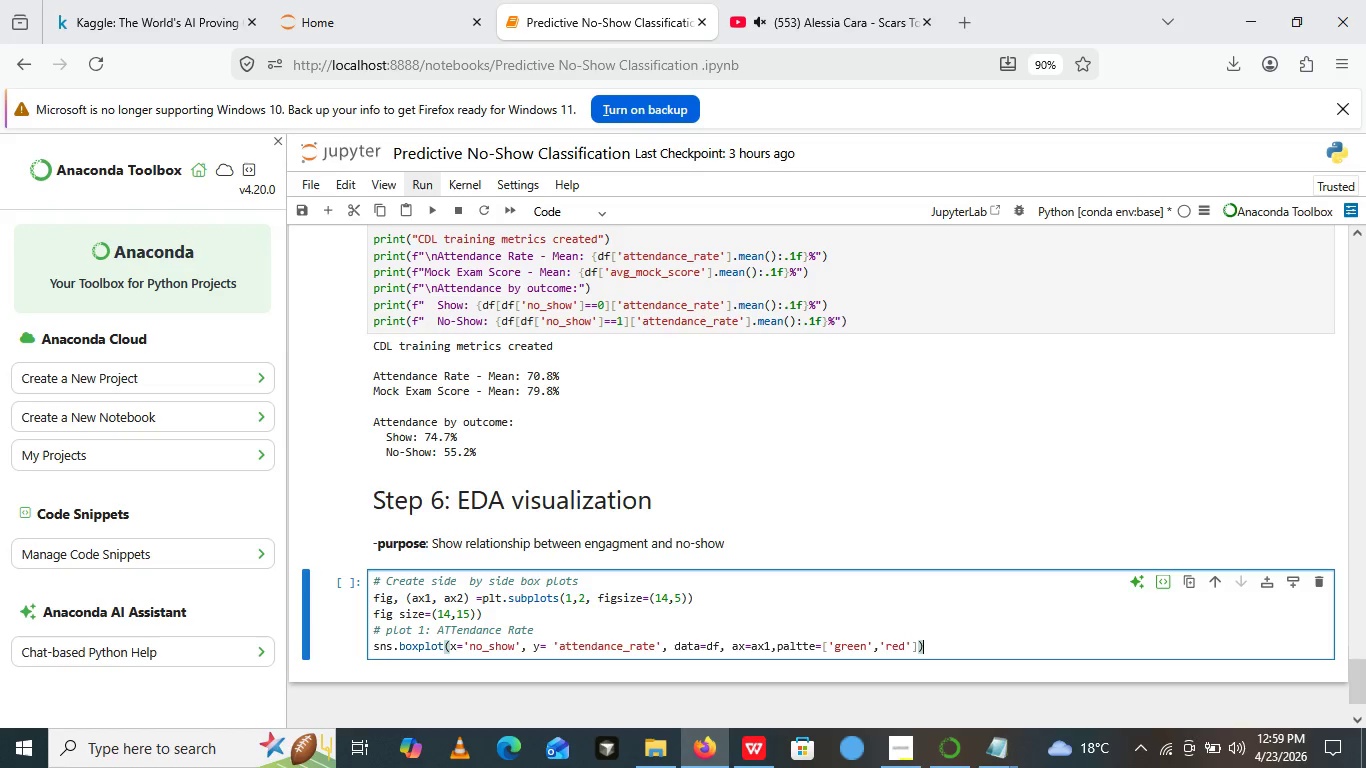 
key(ArrowRight)
 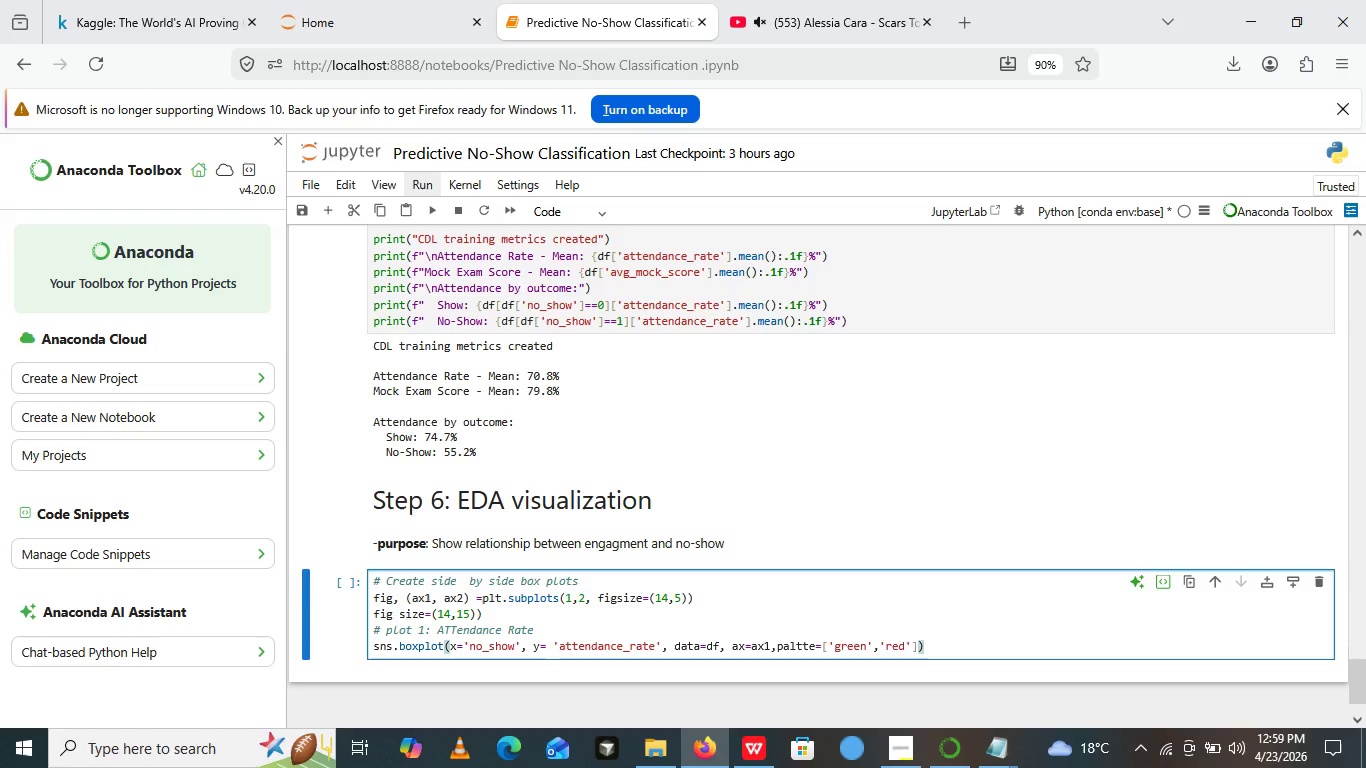 
key(Enter)
 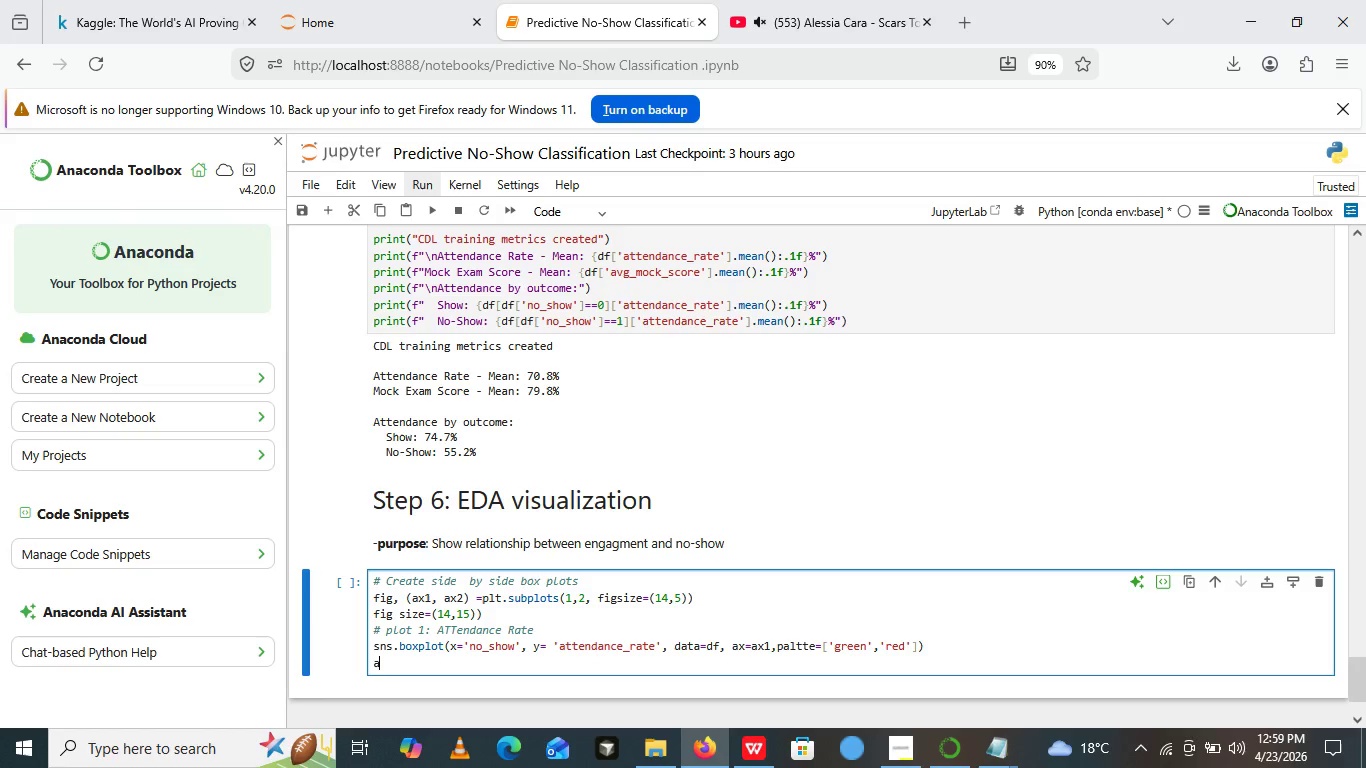 
type(ax1)
 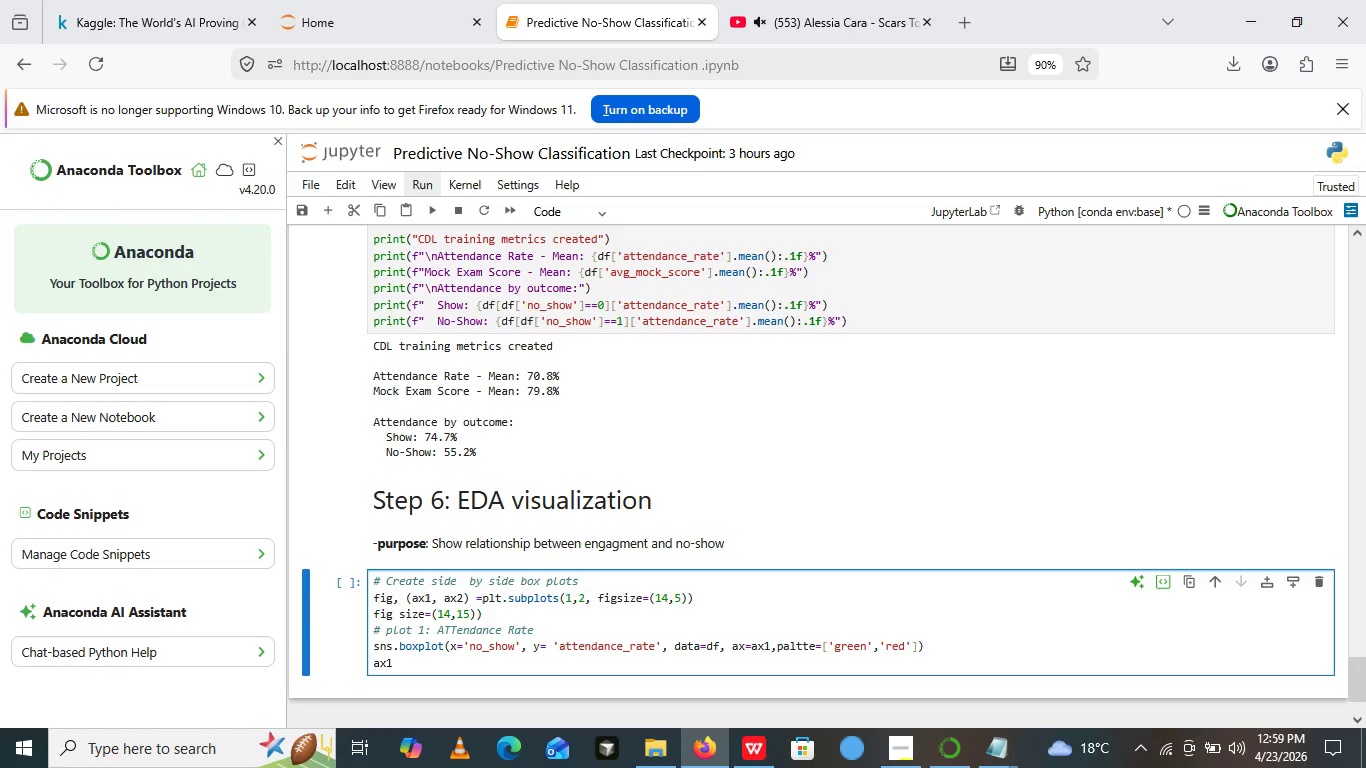 
type(.set_title())
 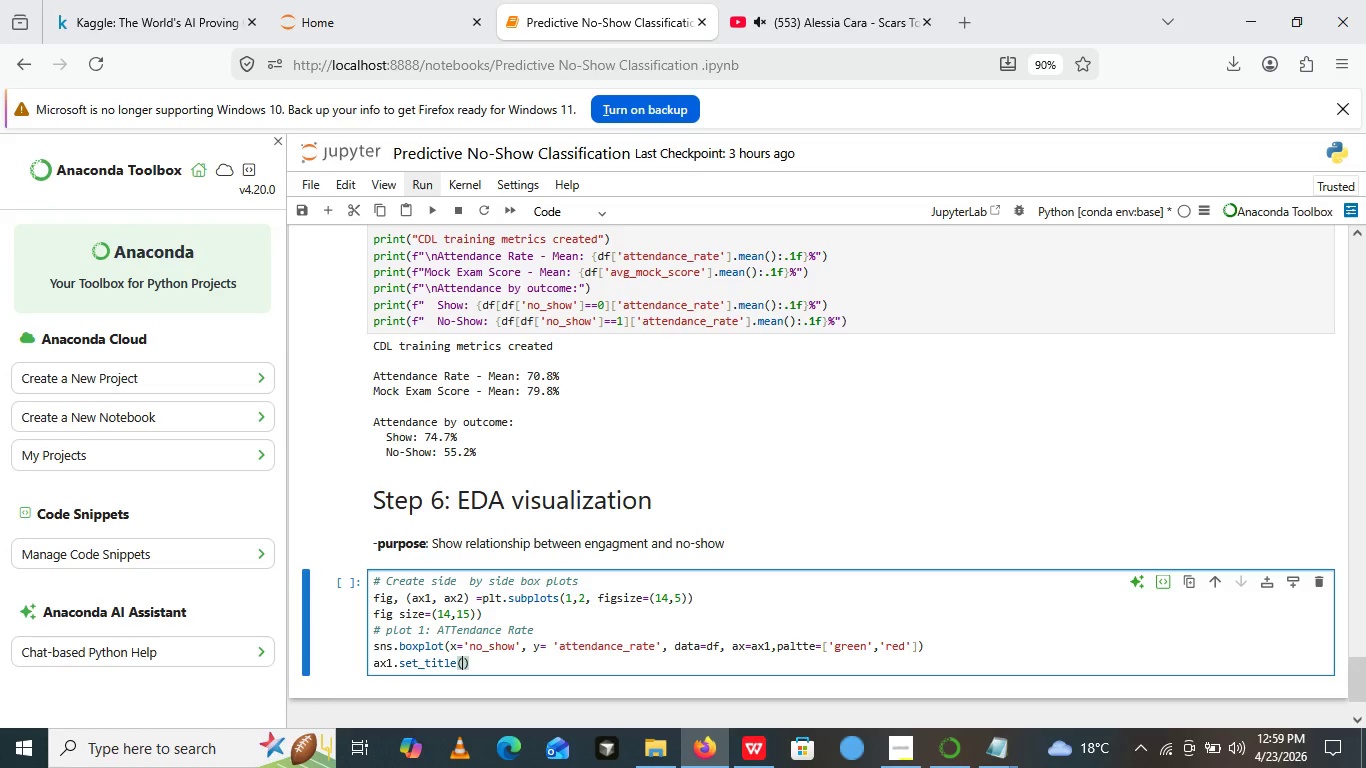 
key(ArrowLeft)
 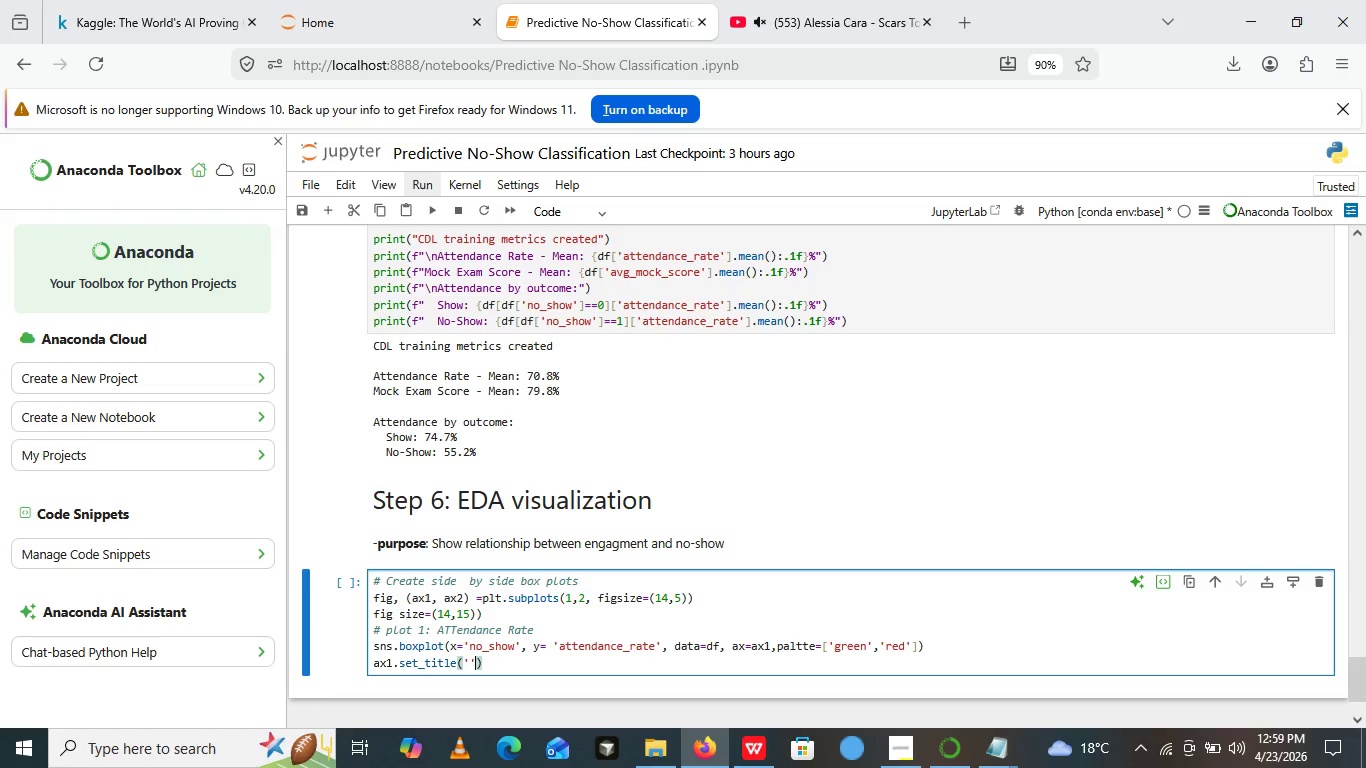 
key(Quote)
 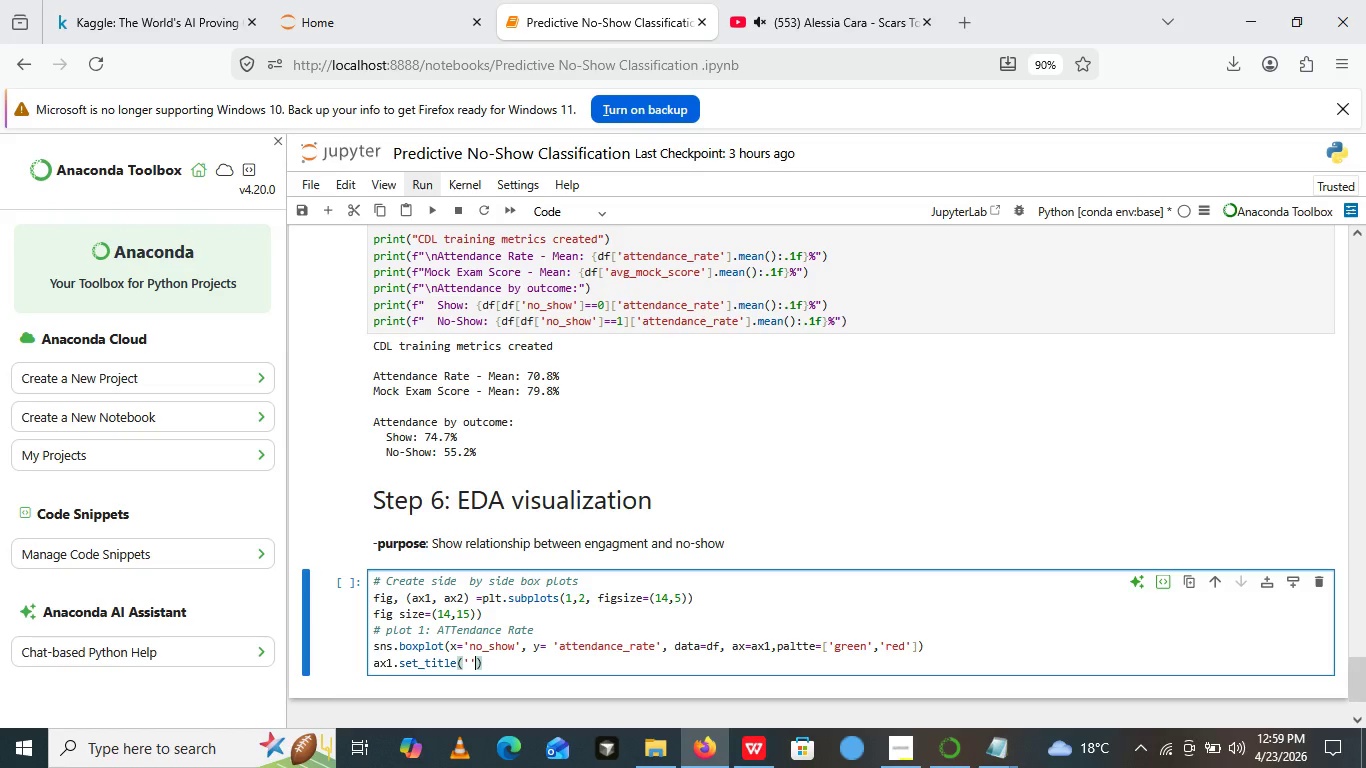 
key(Quote)
 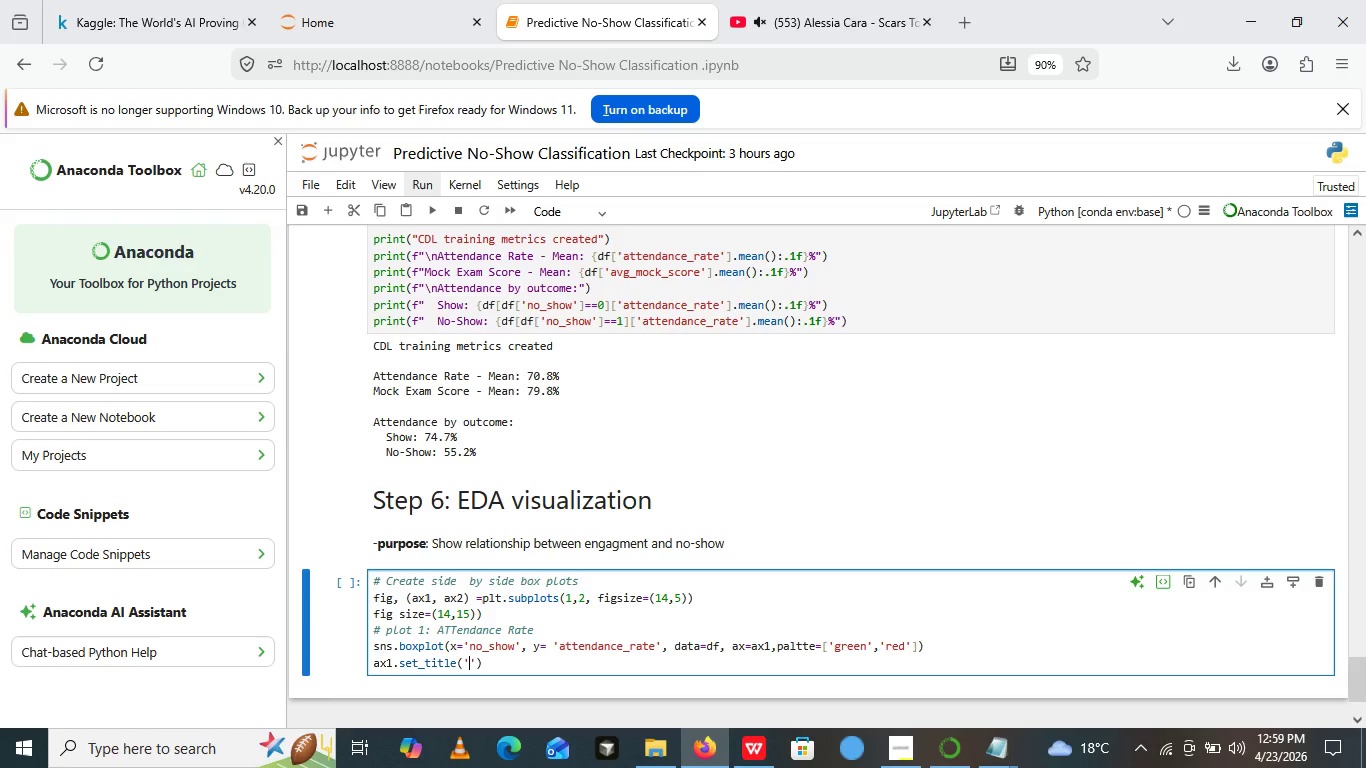 
key(ArrowLeft)
 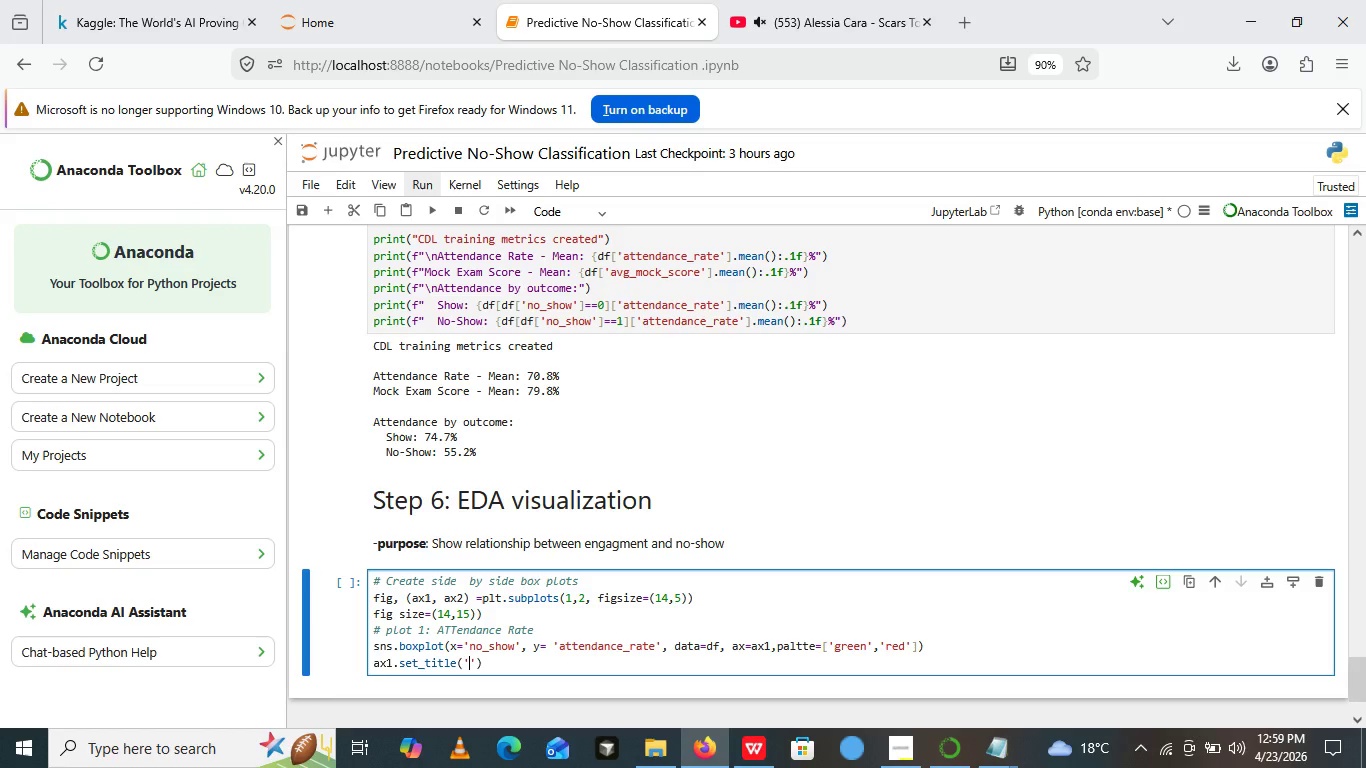 
type(Attenda)
 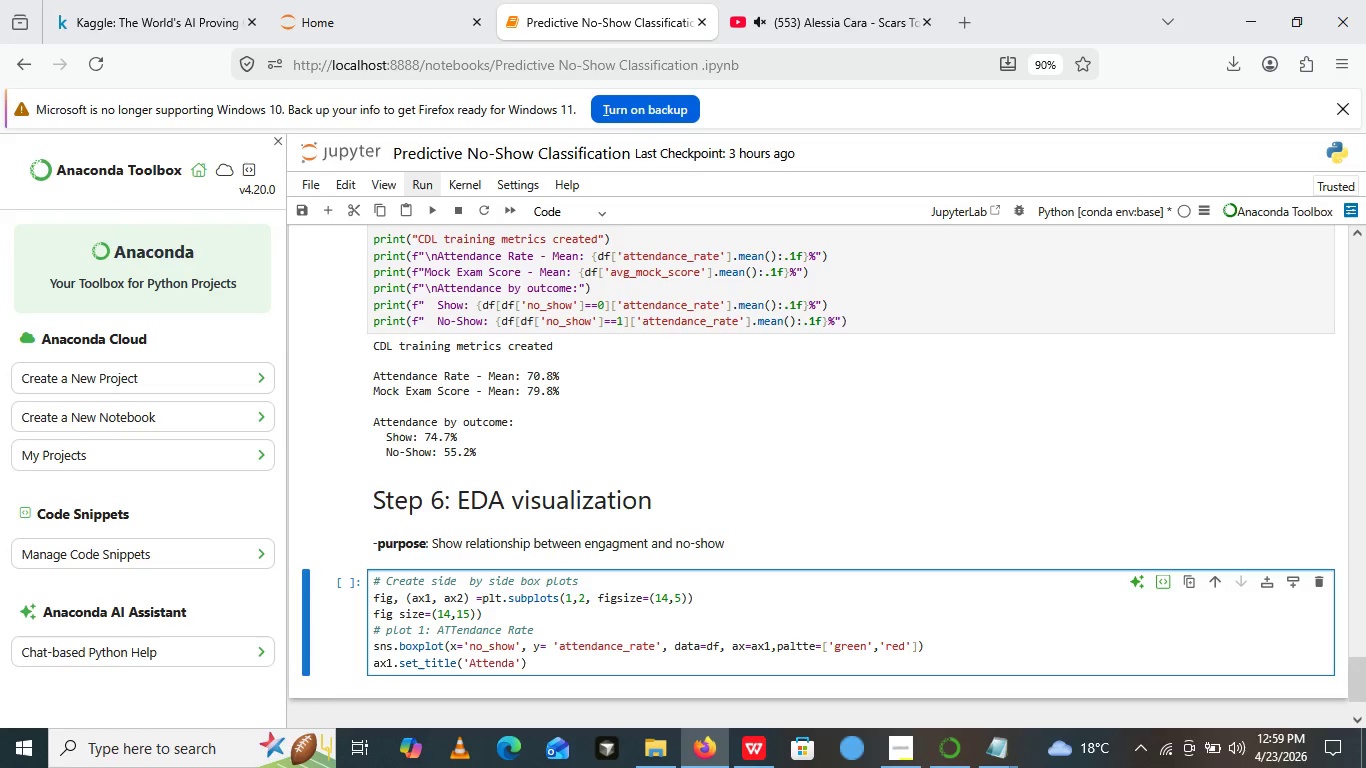 
type(nce )
key(Backspace)
type( rate )
key(Backspace)
type(: show )
 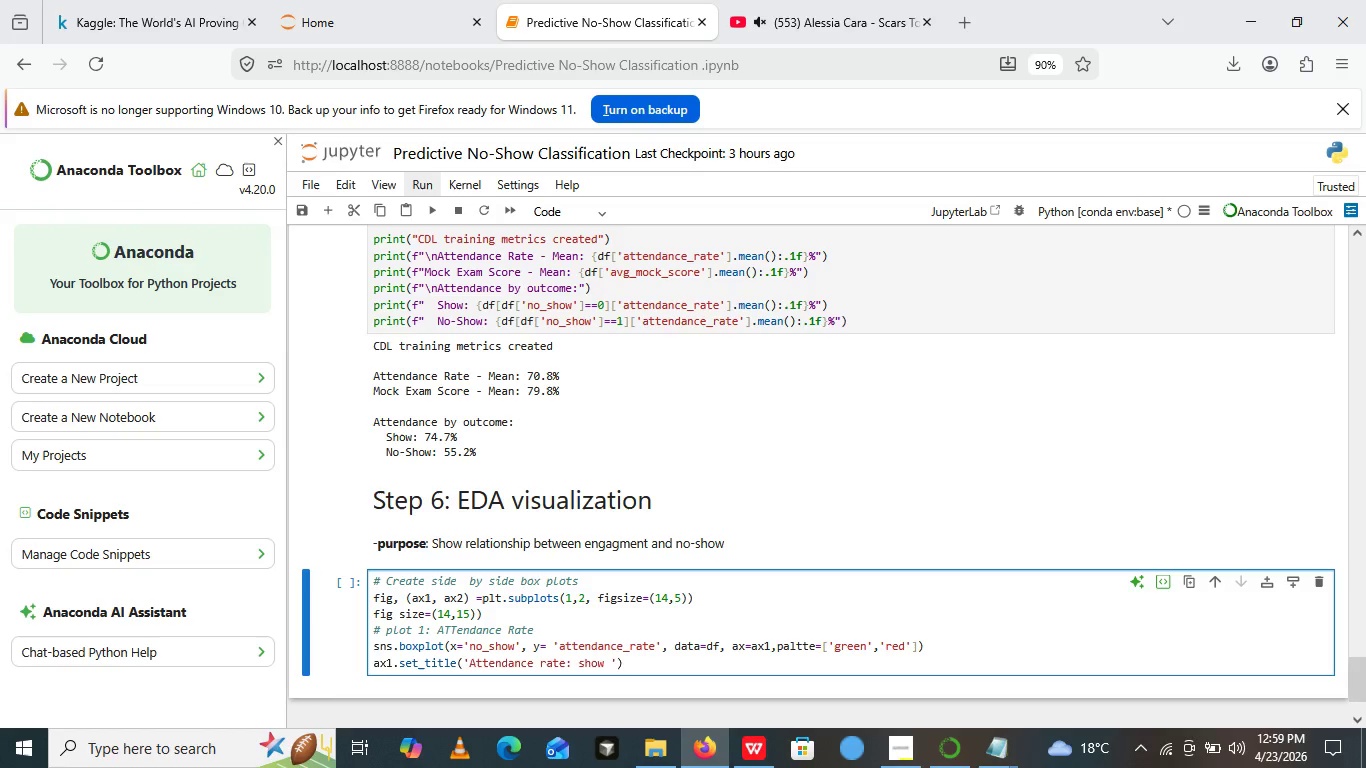 
key(ArrowLeft)
 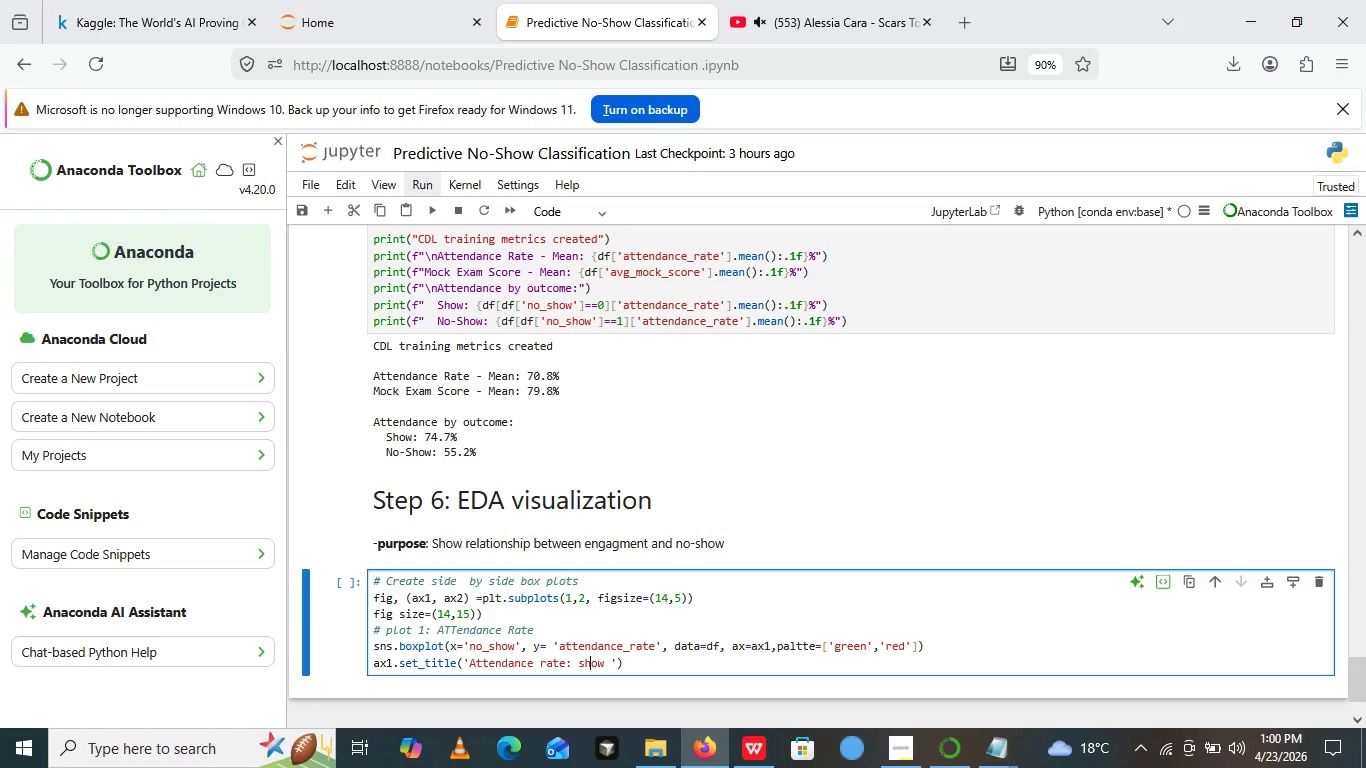 
key(ArrowLeft)
 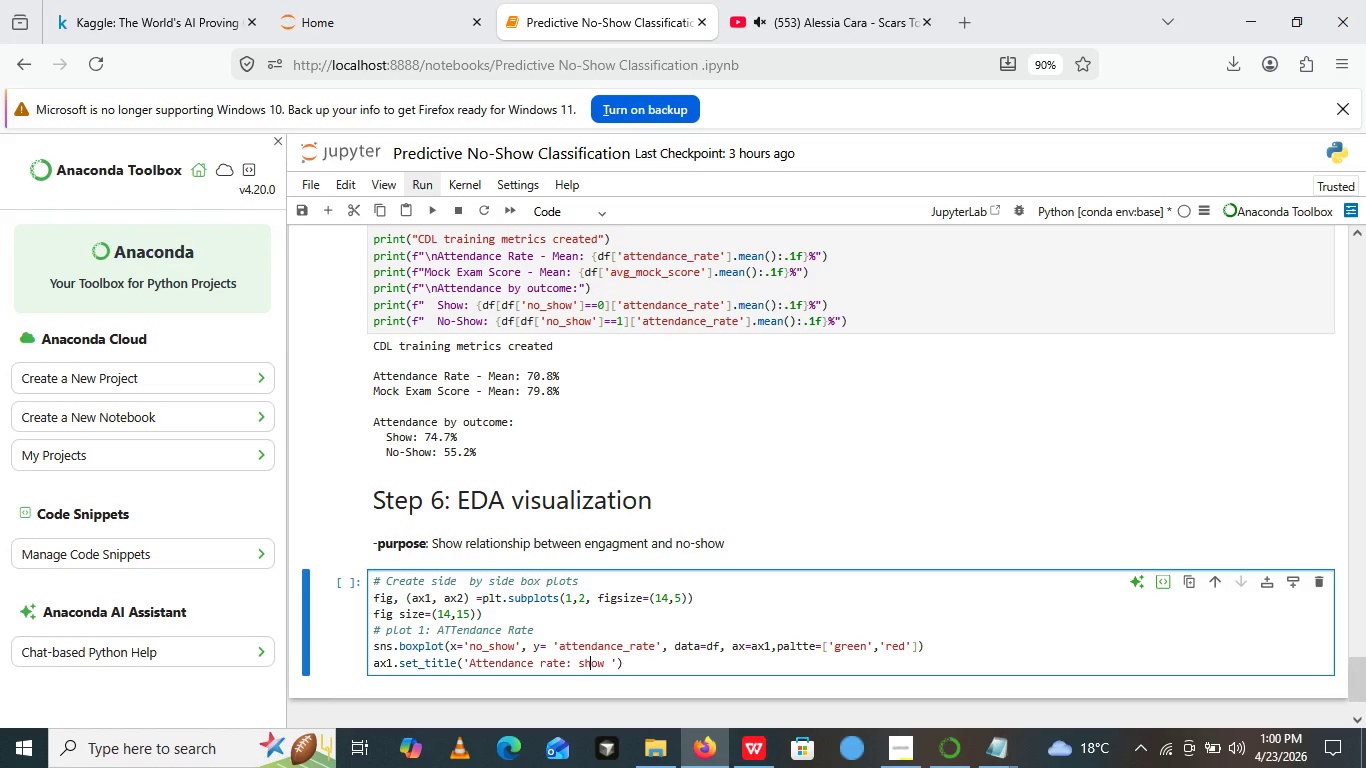 
key(ArrowLeft)
 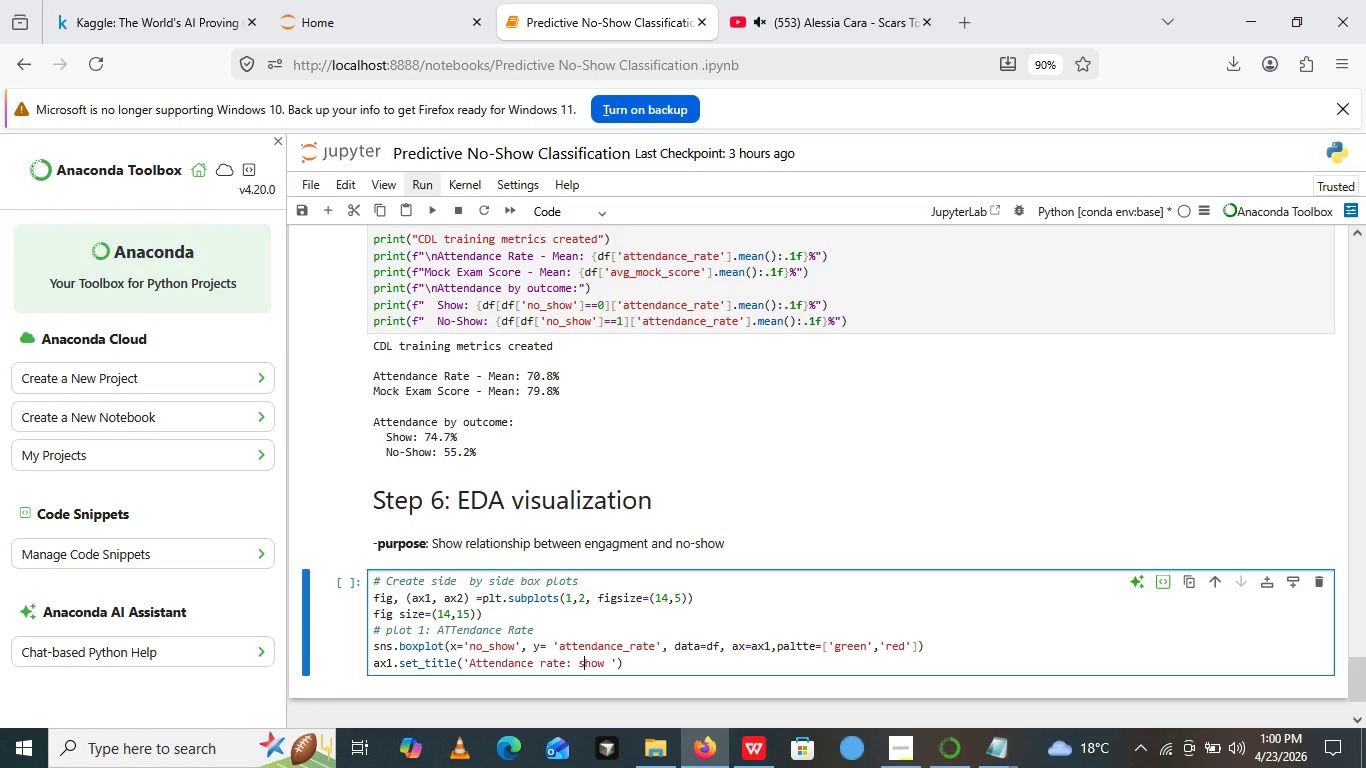 
key(ArrowLeft)
 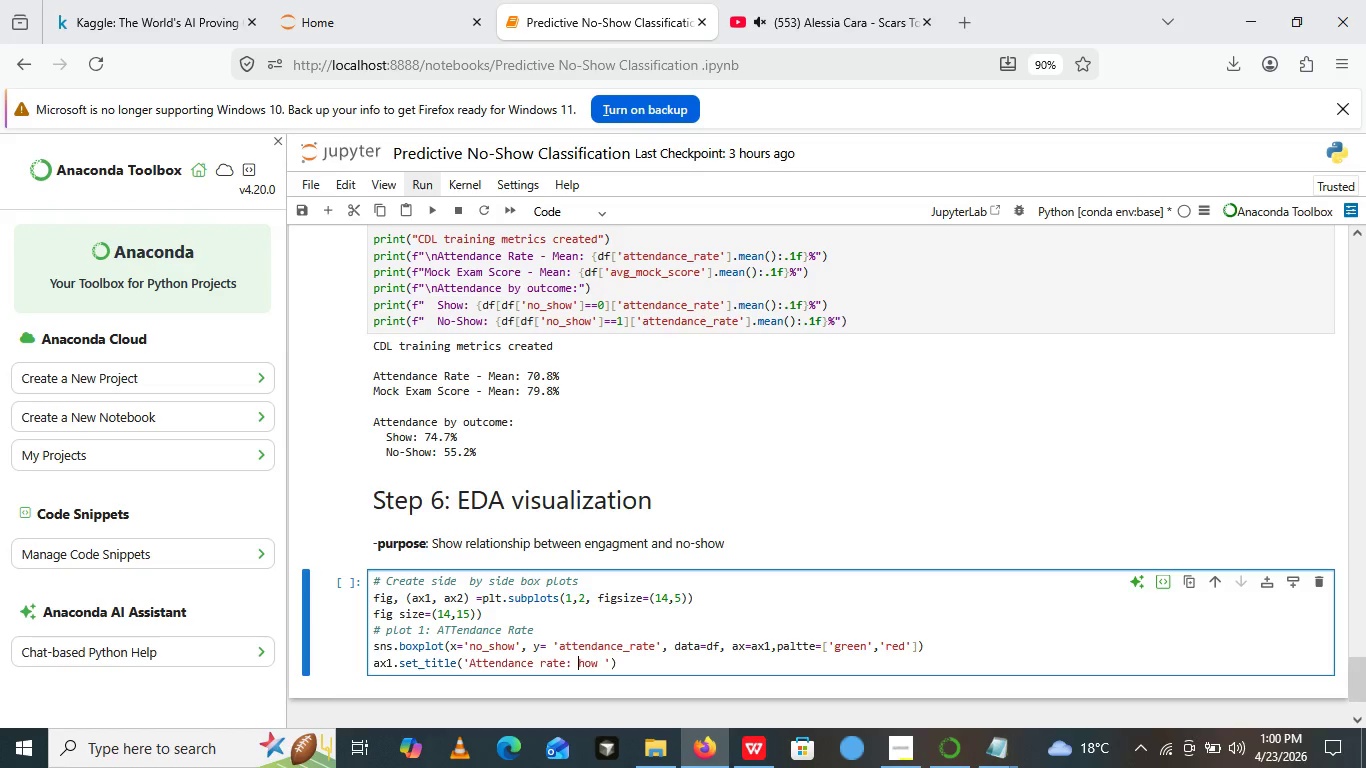 
key(Backspace)
 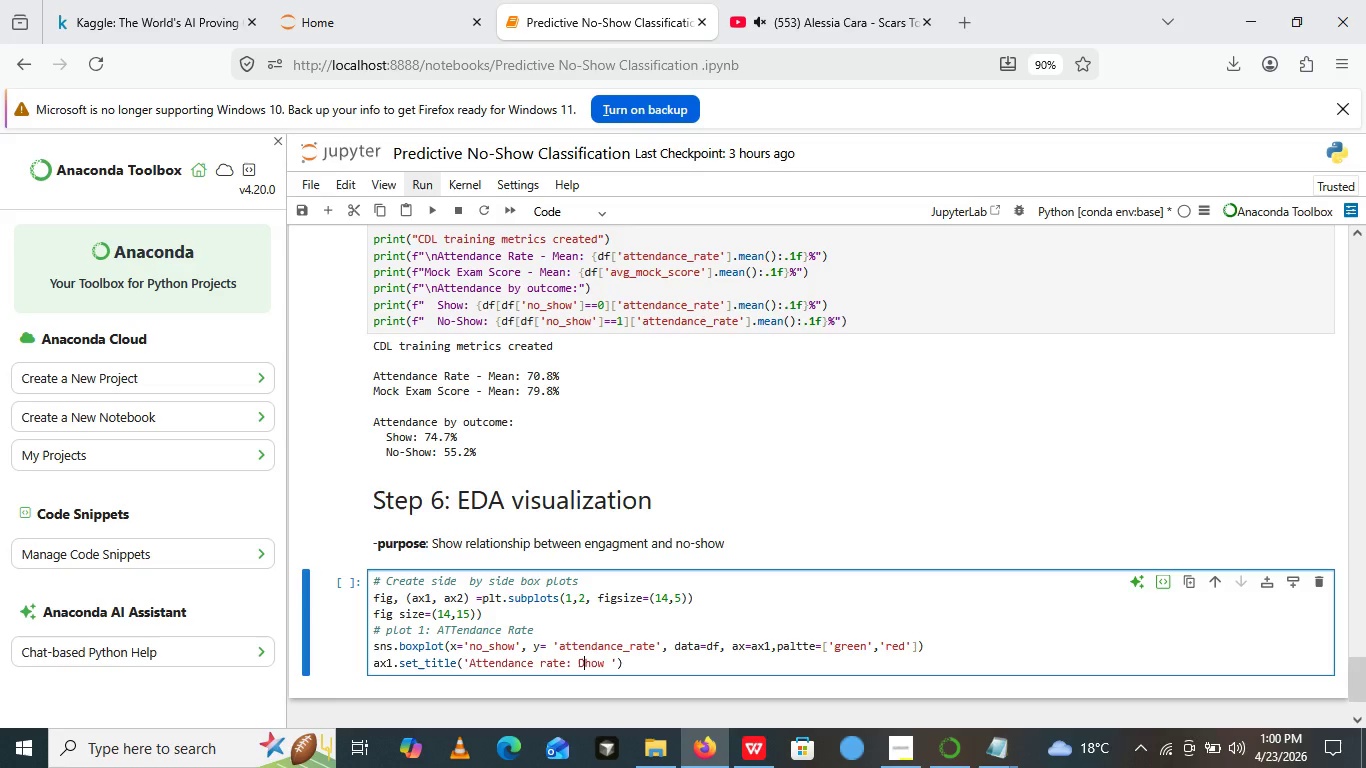 
key(Shift+D)
 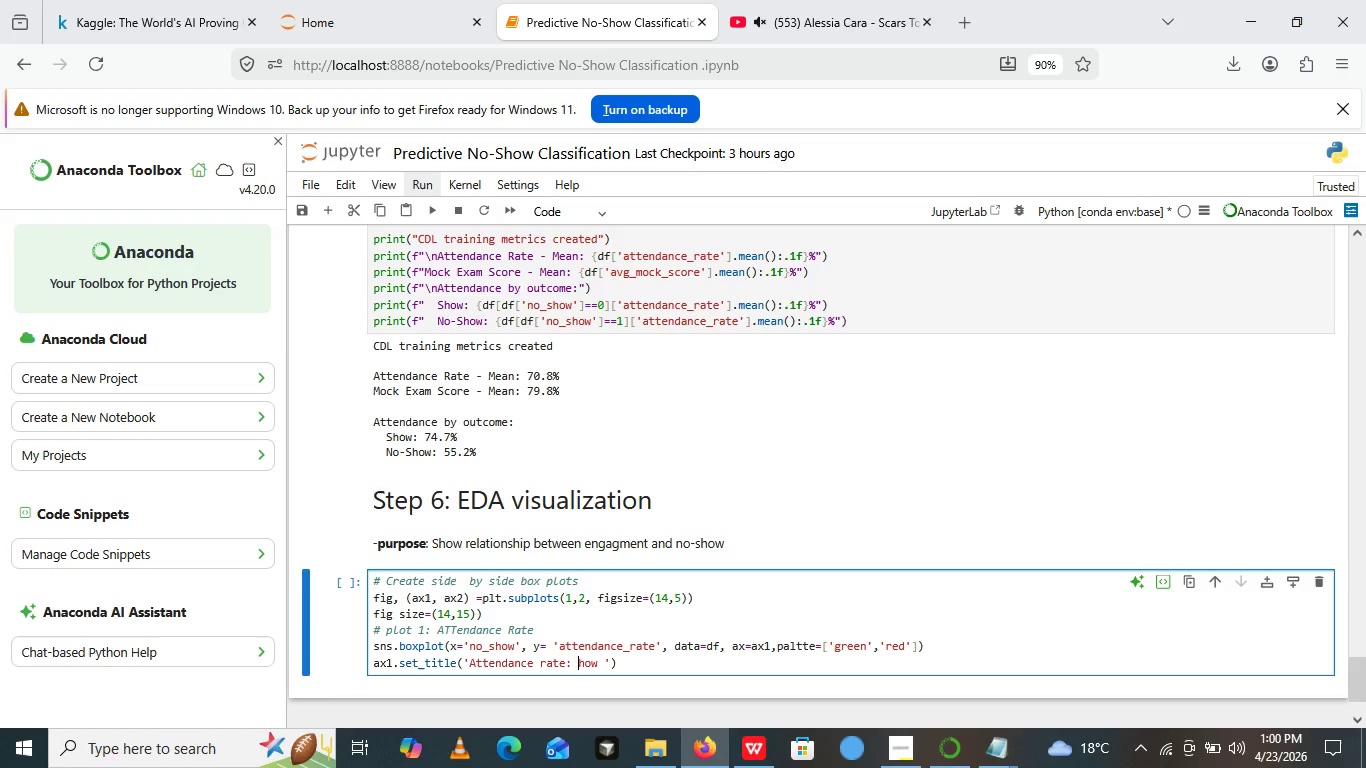 
key(Backspace)
 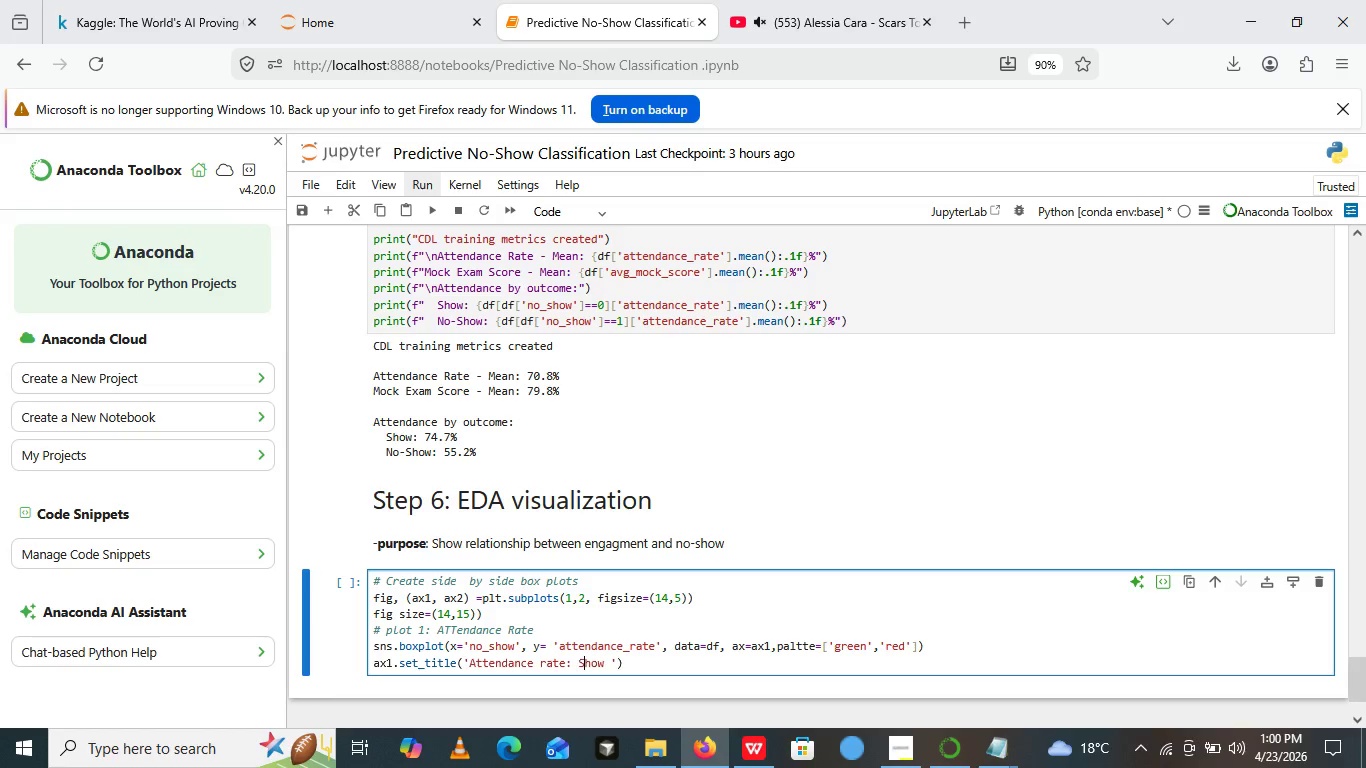 
key(Shift+S)
 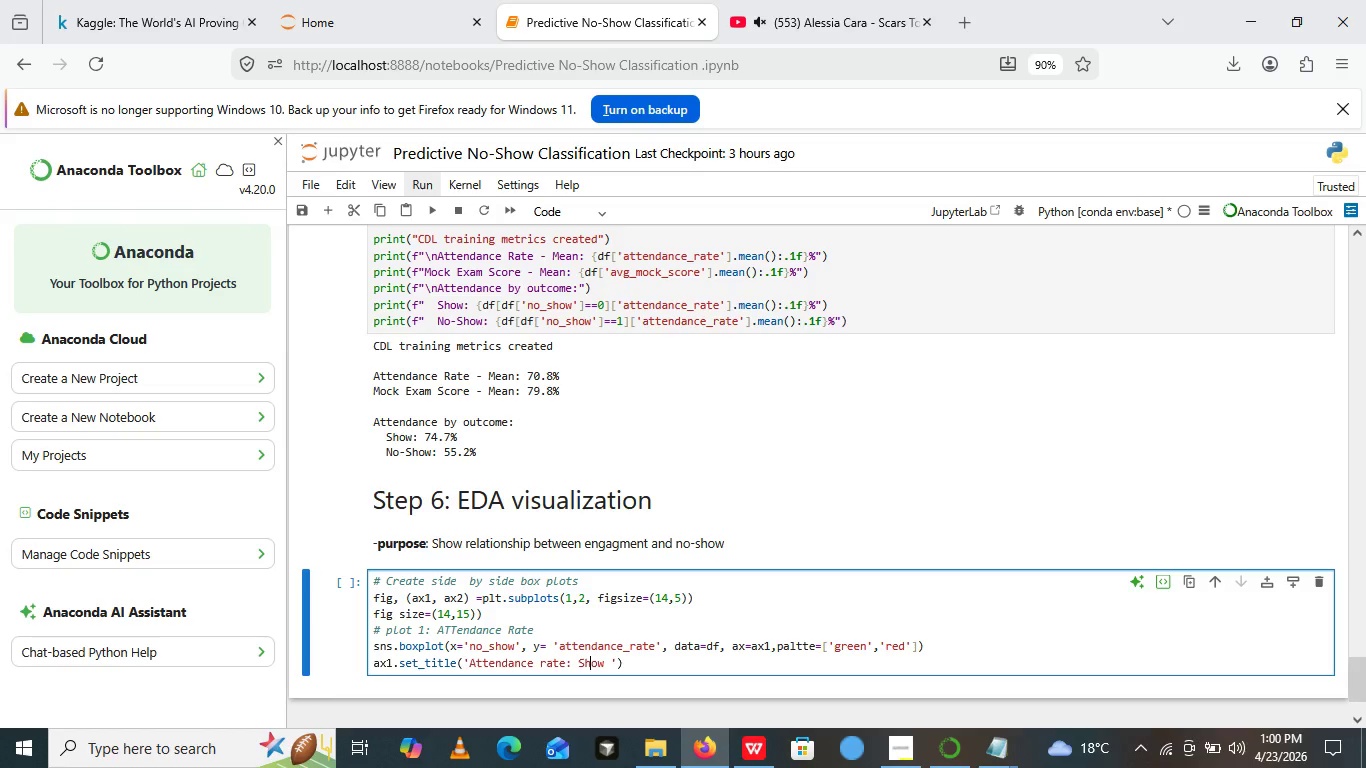 
key(ArrowRight)
 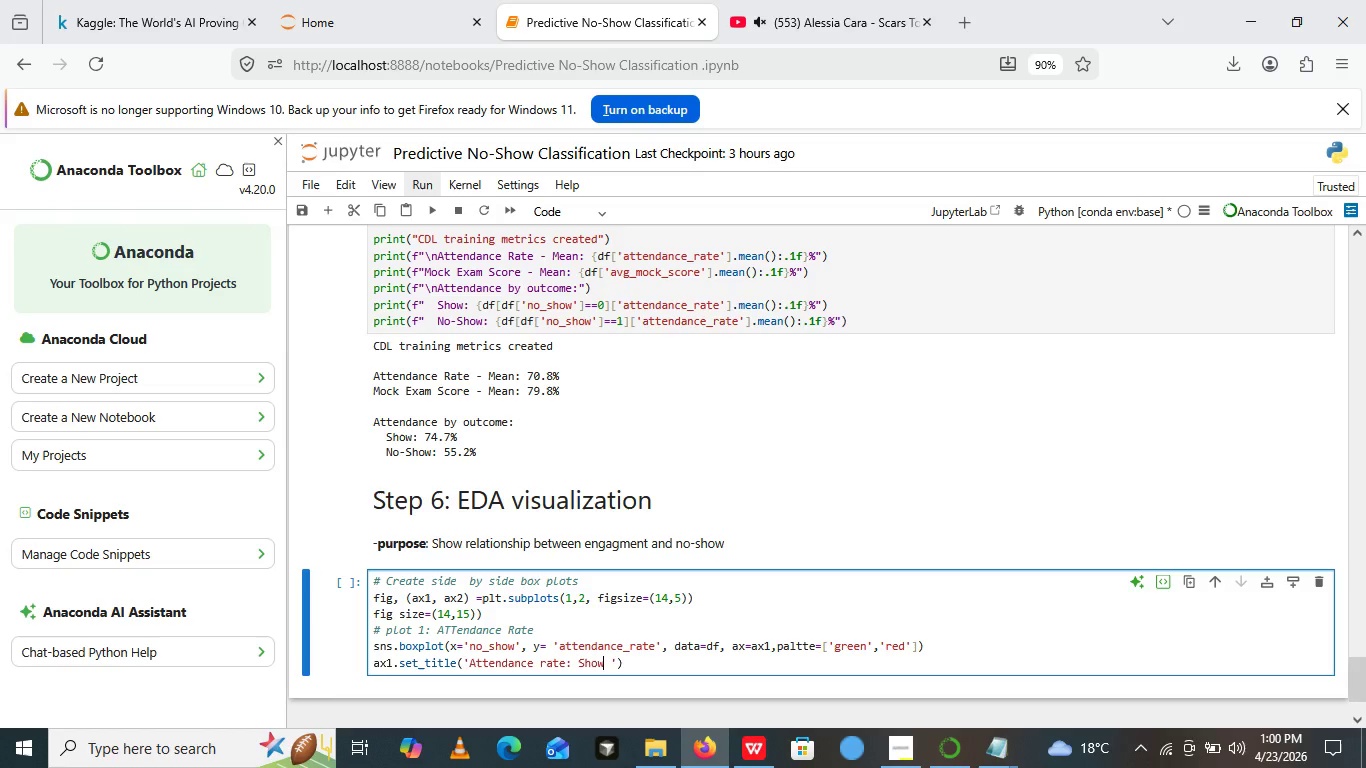 
key(ArrowRight)
 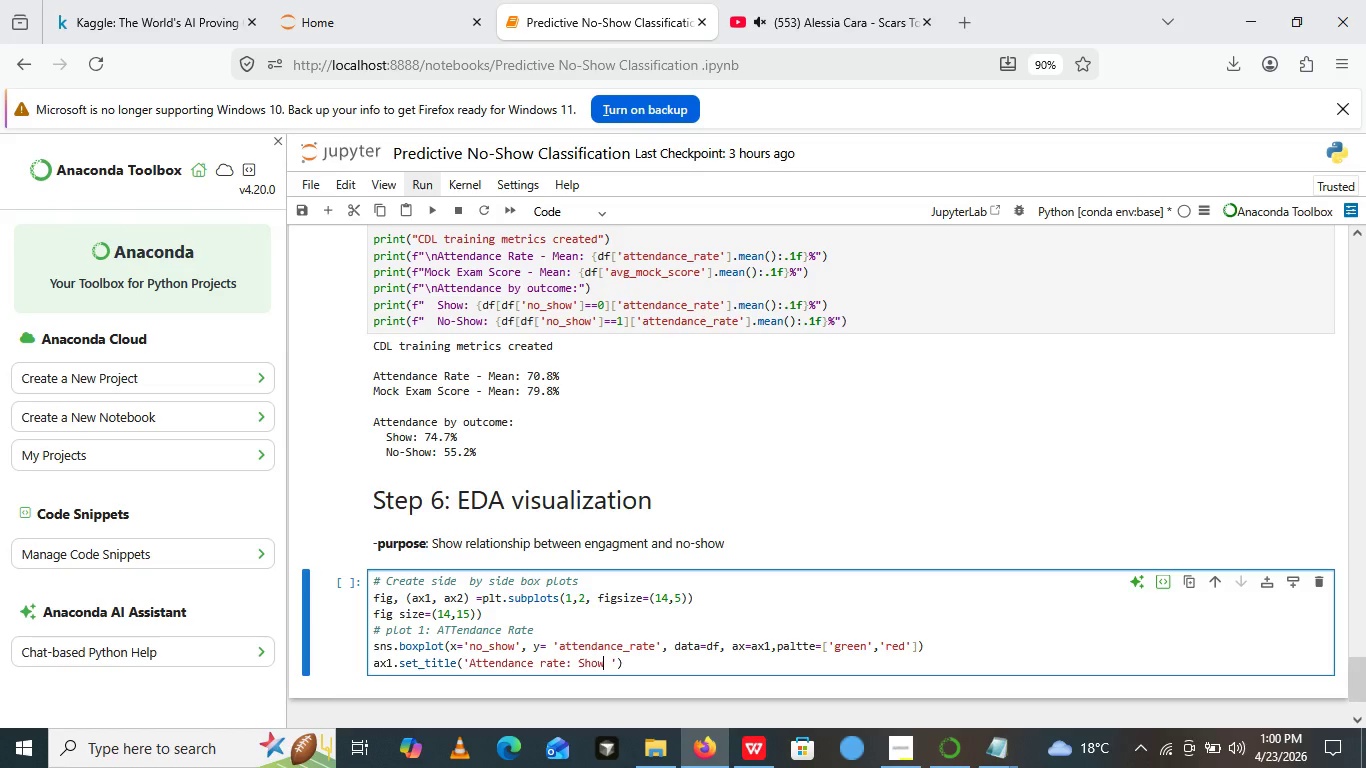 
key(ArrowRight)
 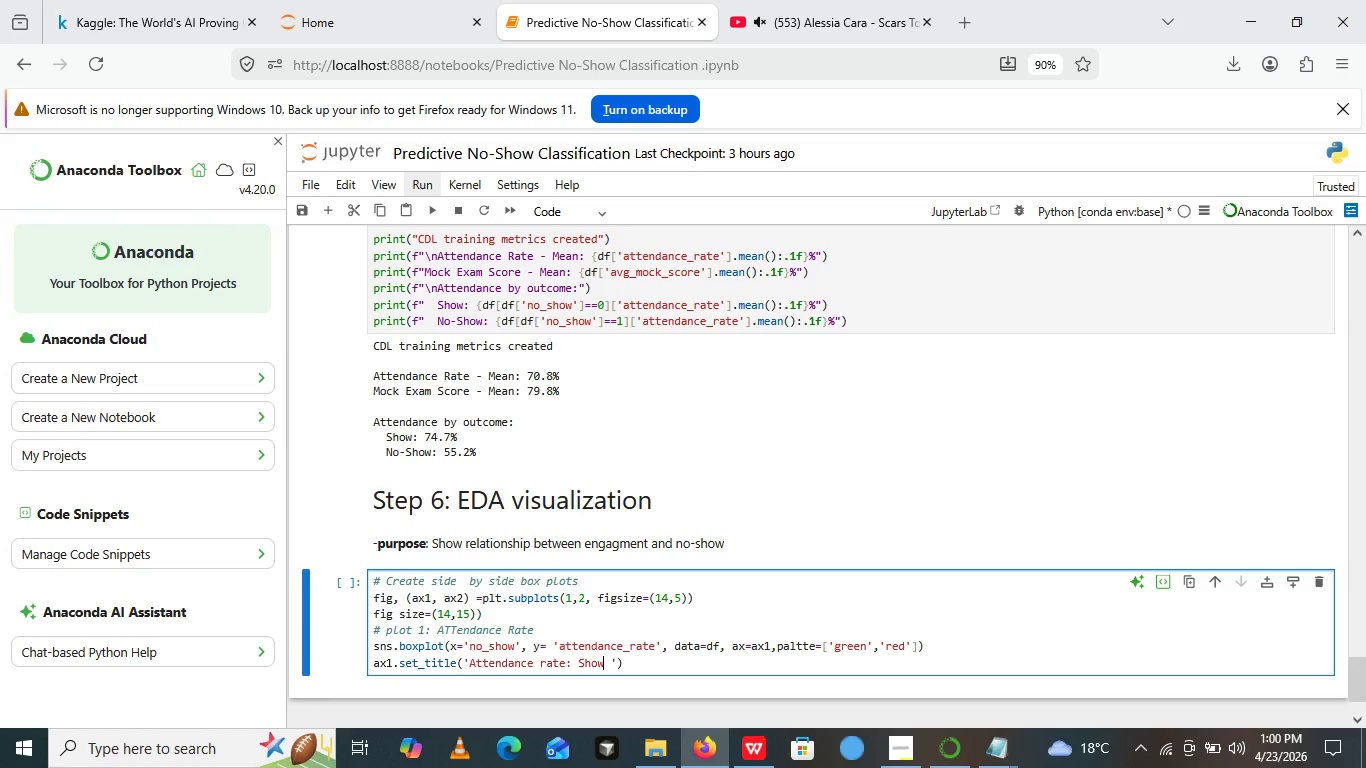 
left_click([701, 648])
 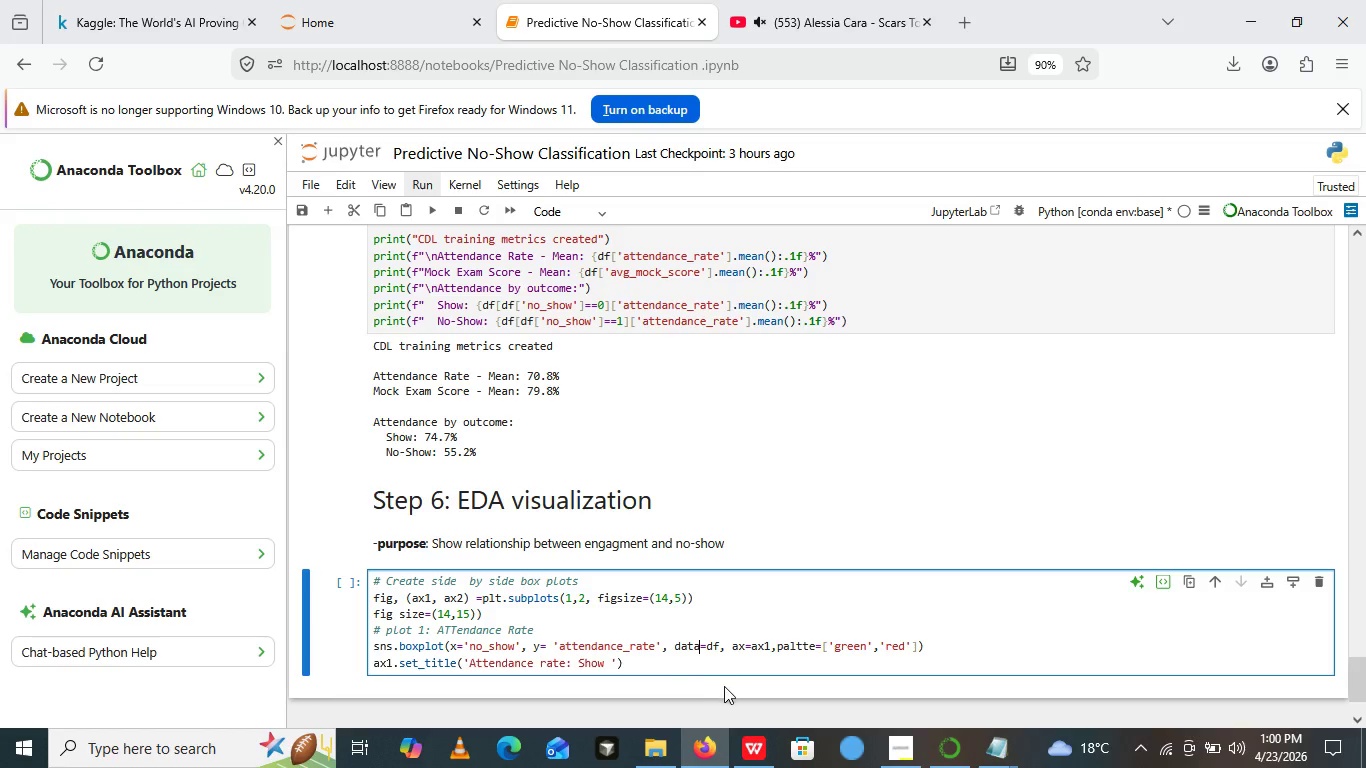 
left_click([608, 665])
 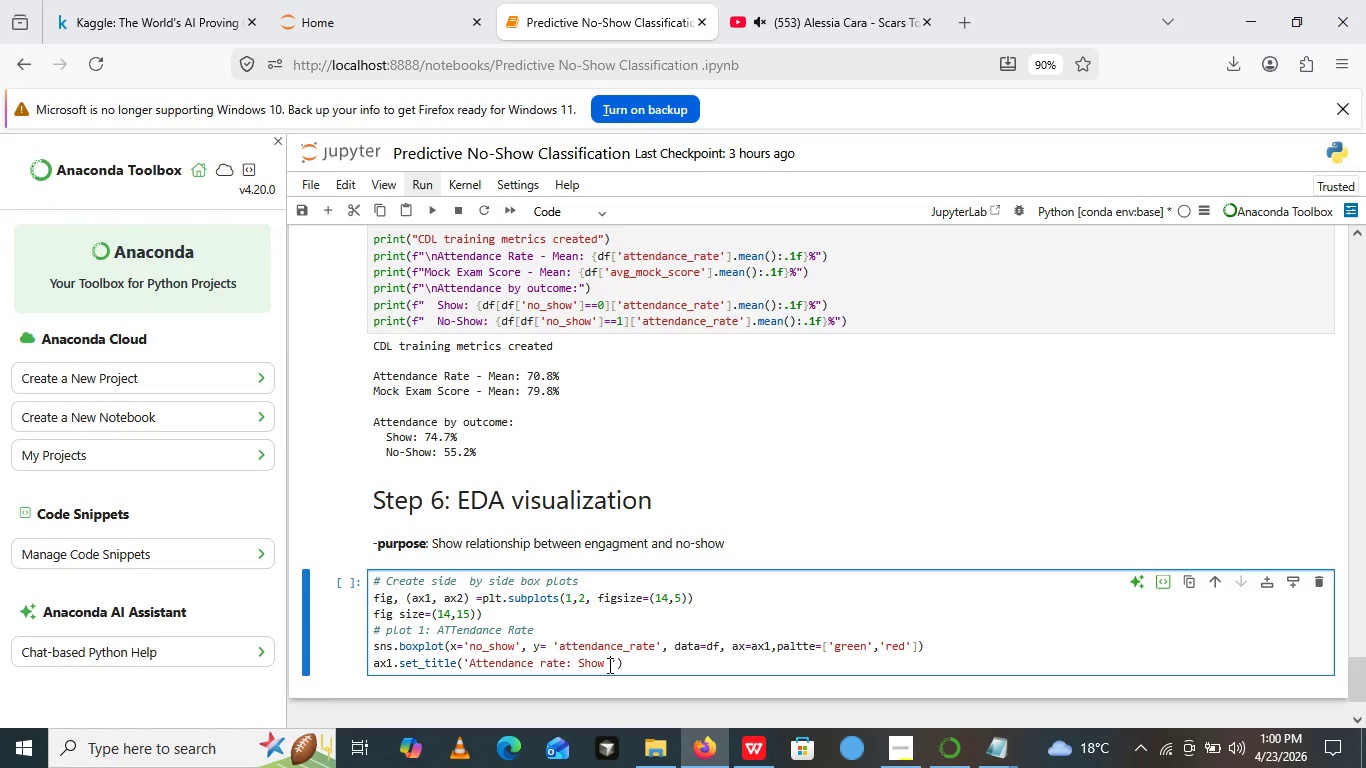 
wait(13.38)
 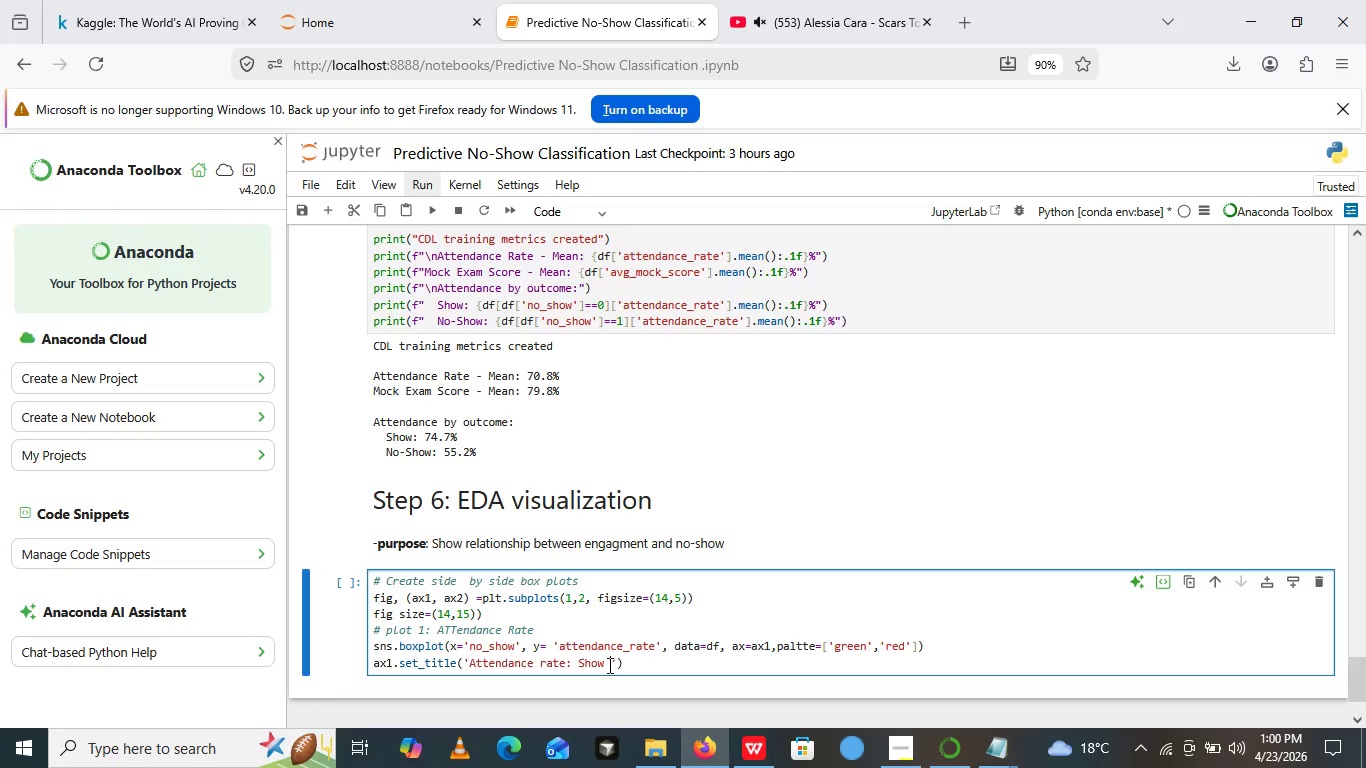 
left_click([550, 662])
 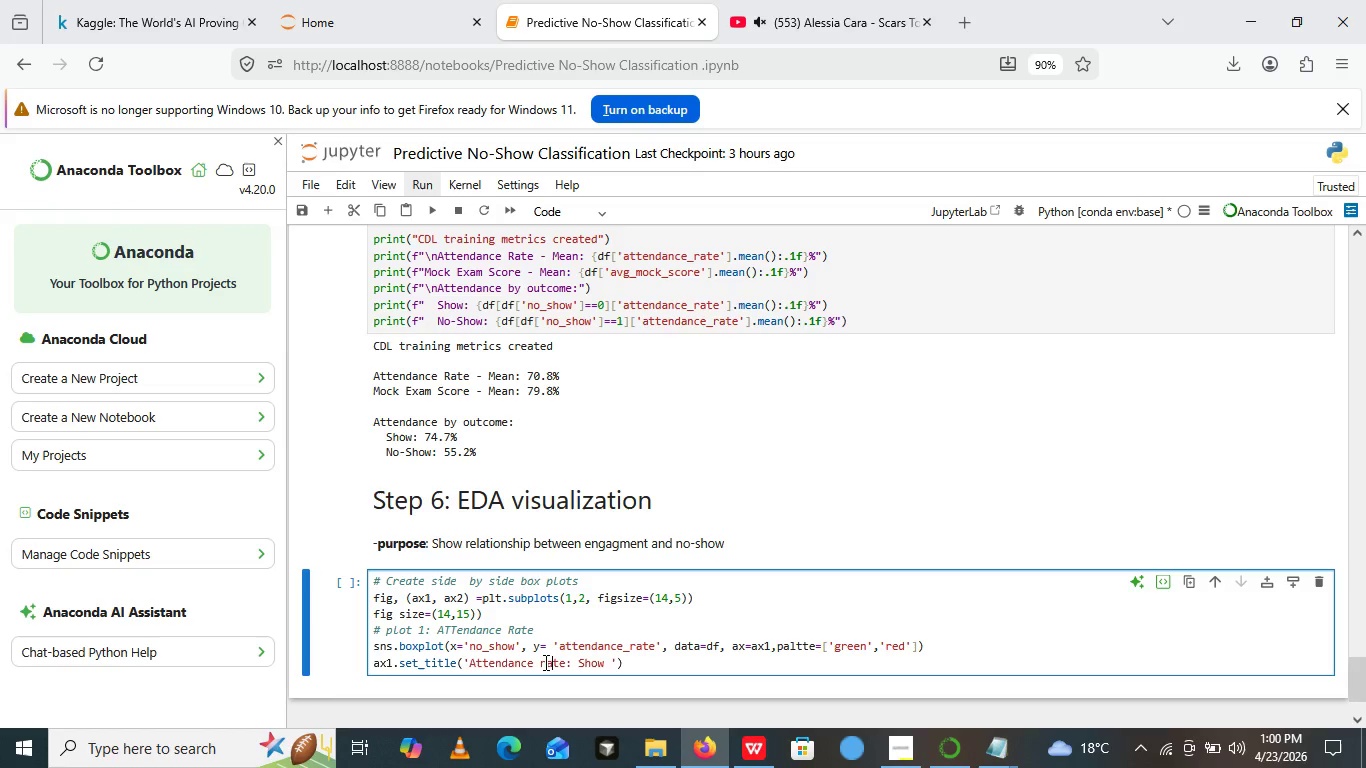 
left_click([544, 662])
 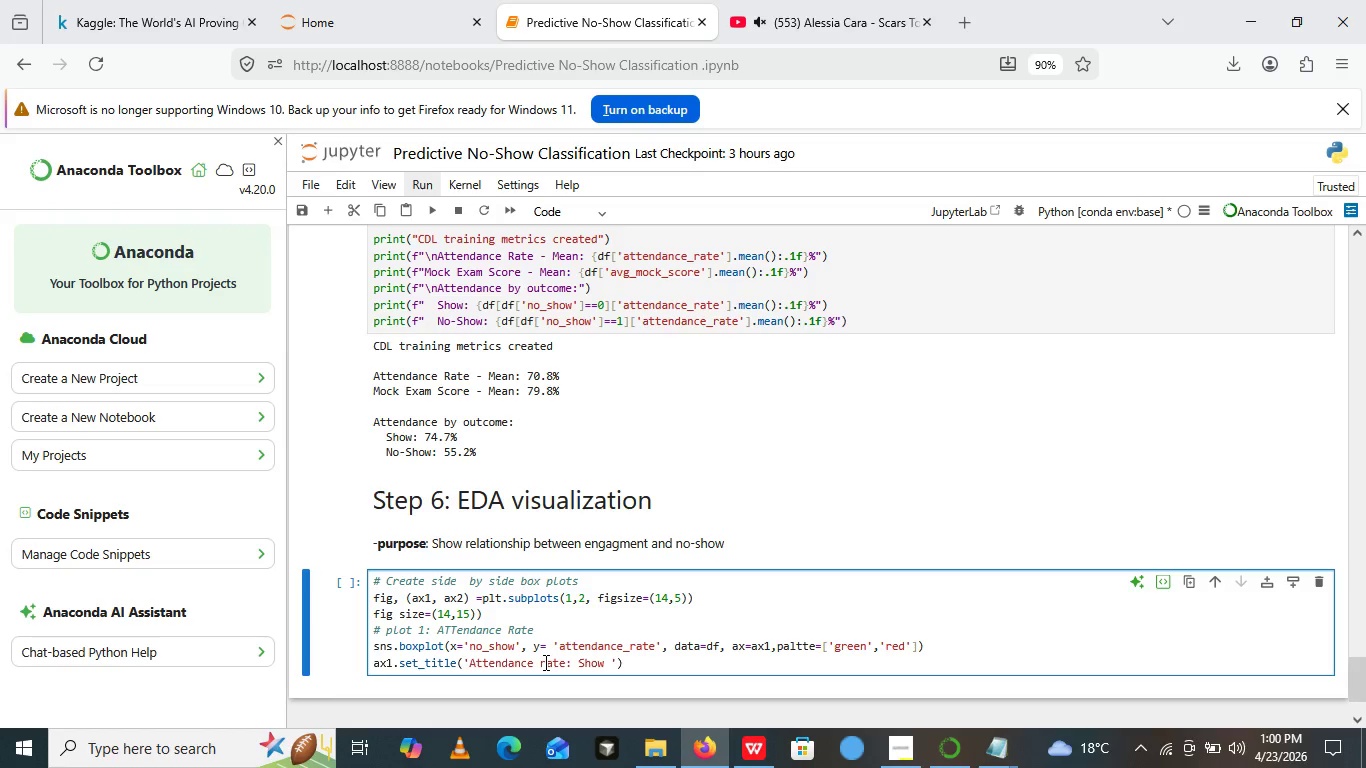 
key(Backspace)
 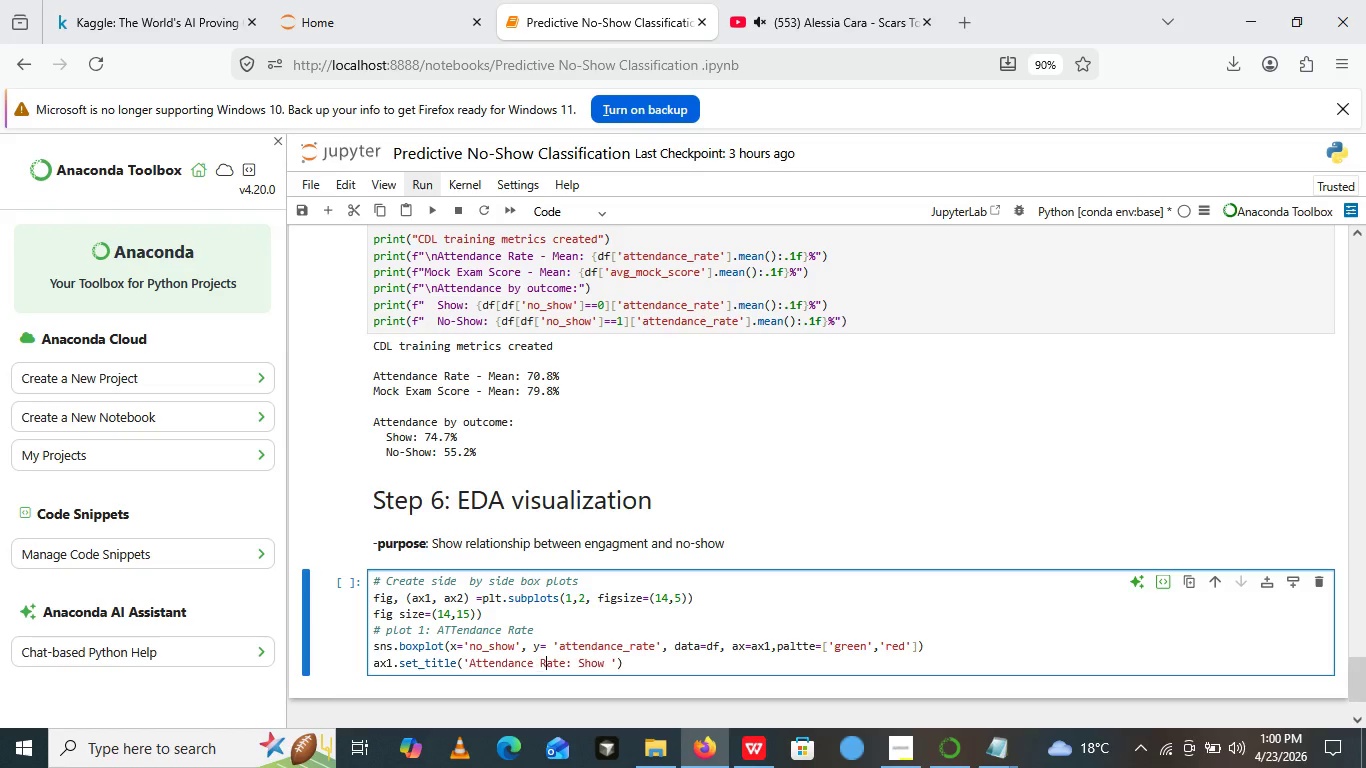 
key(Shift+R)
 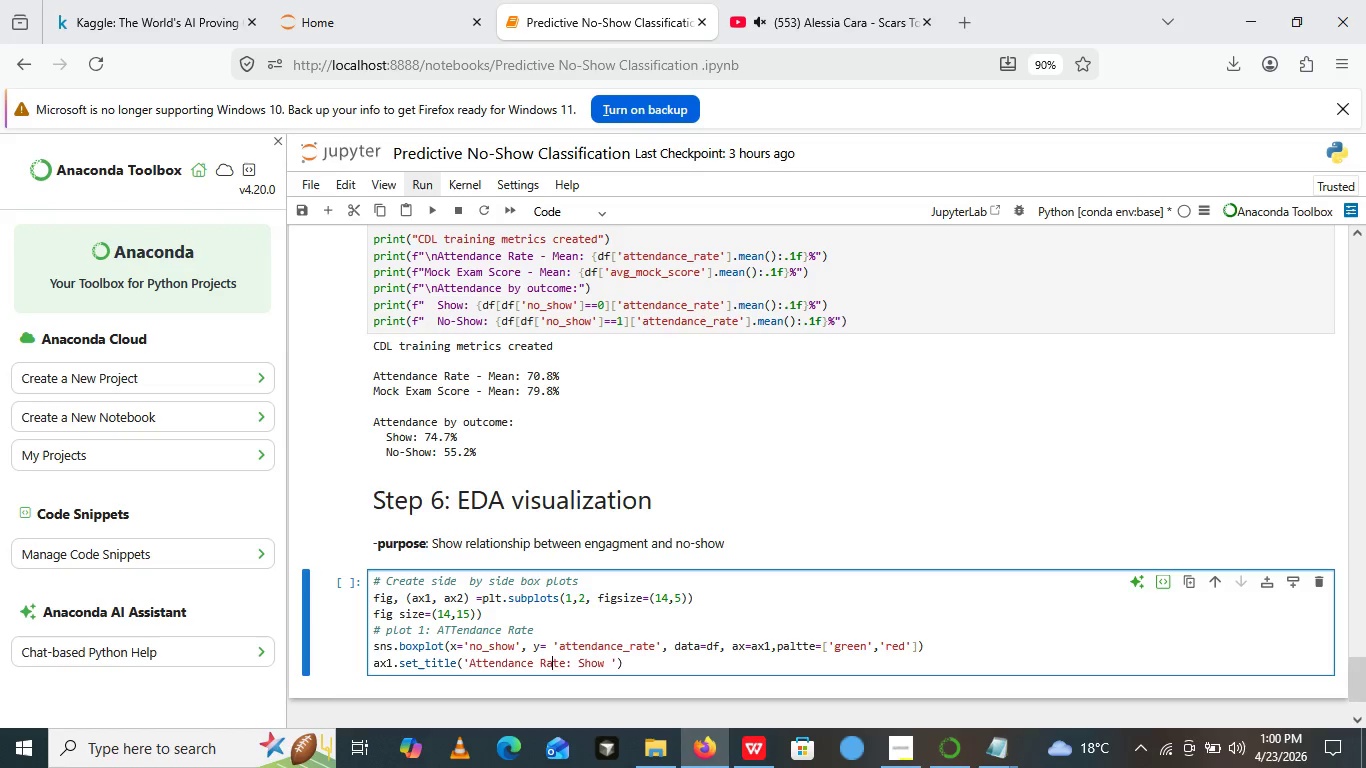 
key(ArrowRight)
 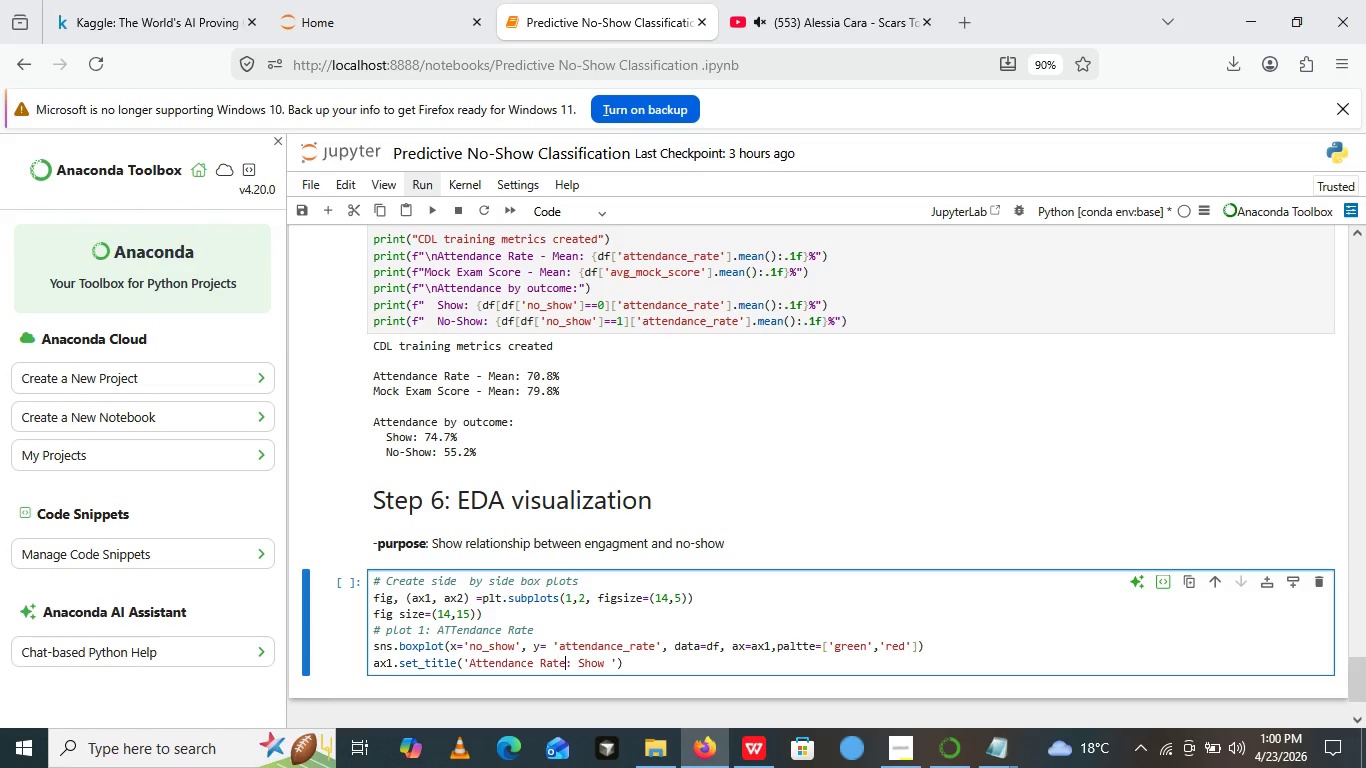 
key(ArrowRight)
 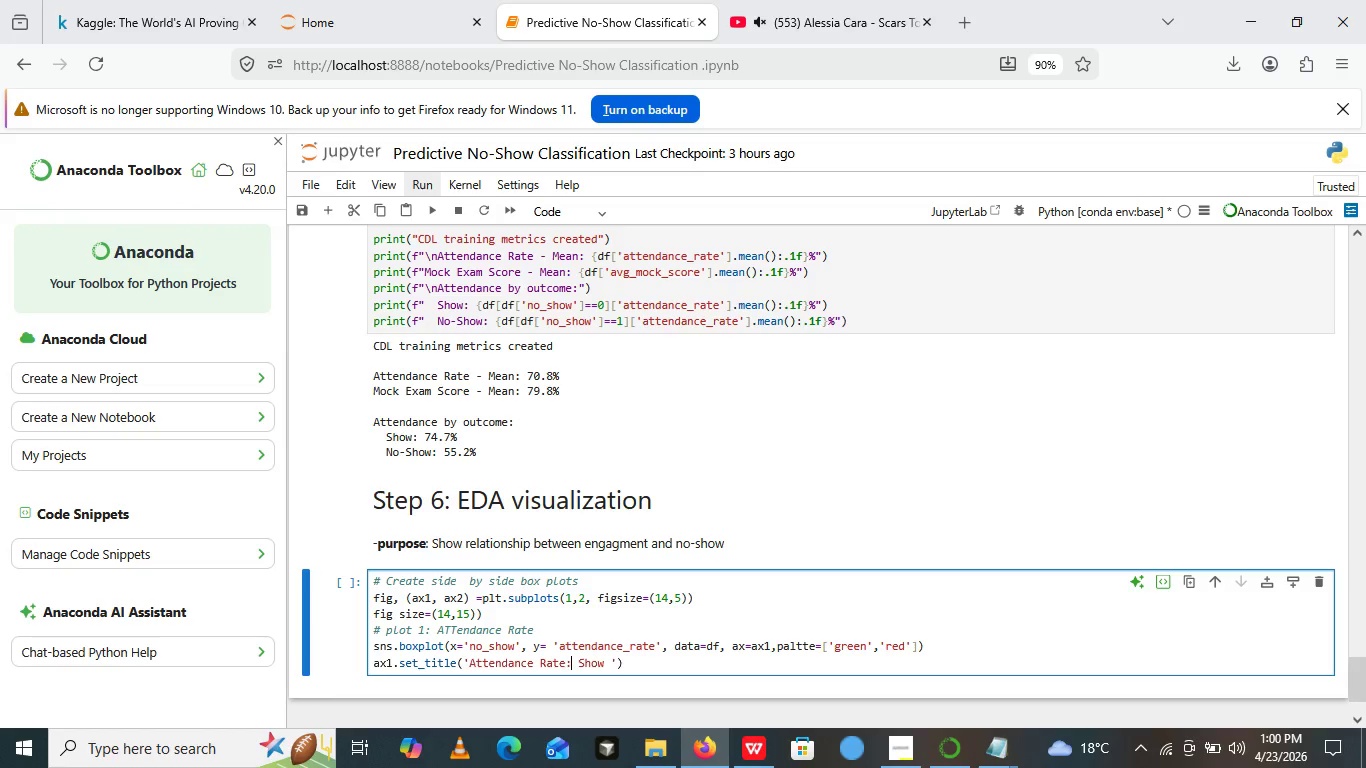 
key(ArrowRight)
 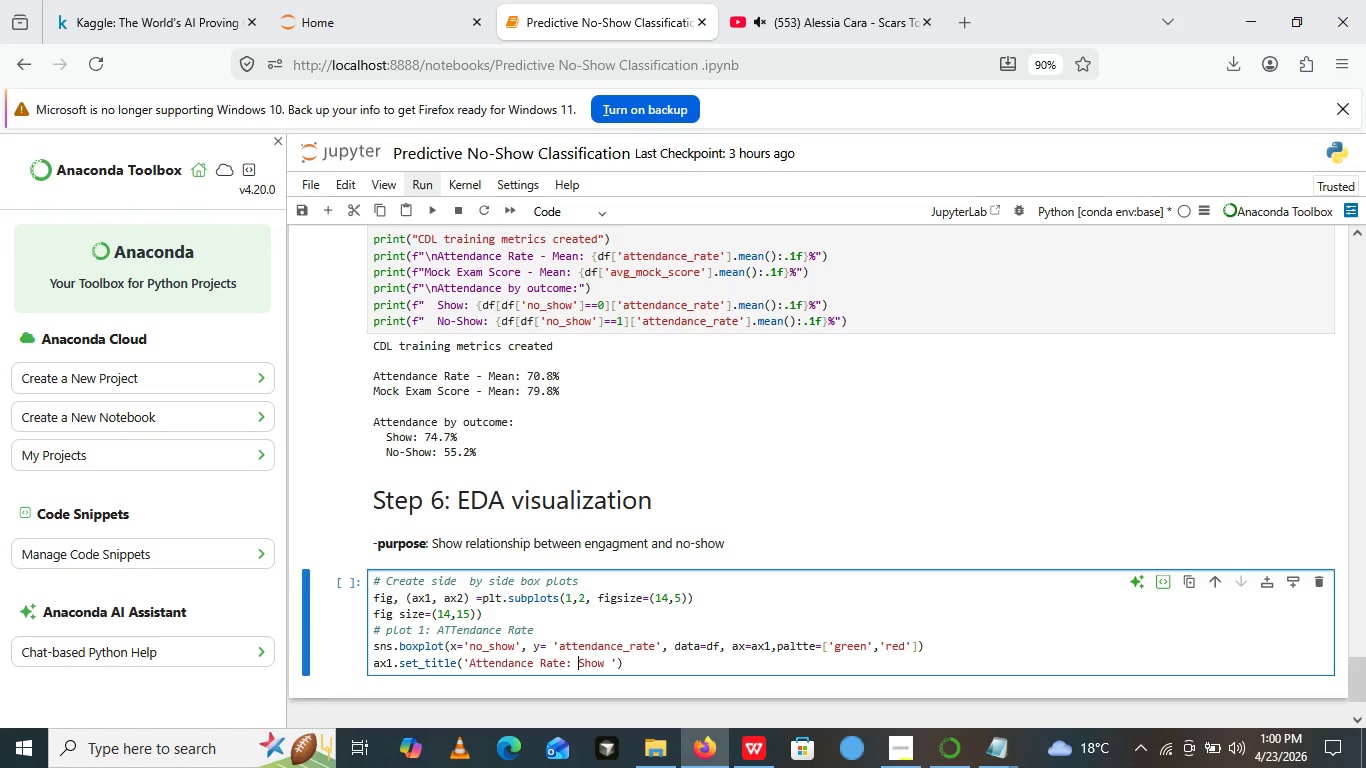 
key(ArrowRight)
 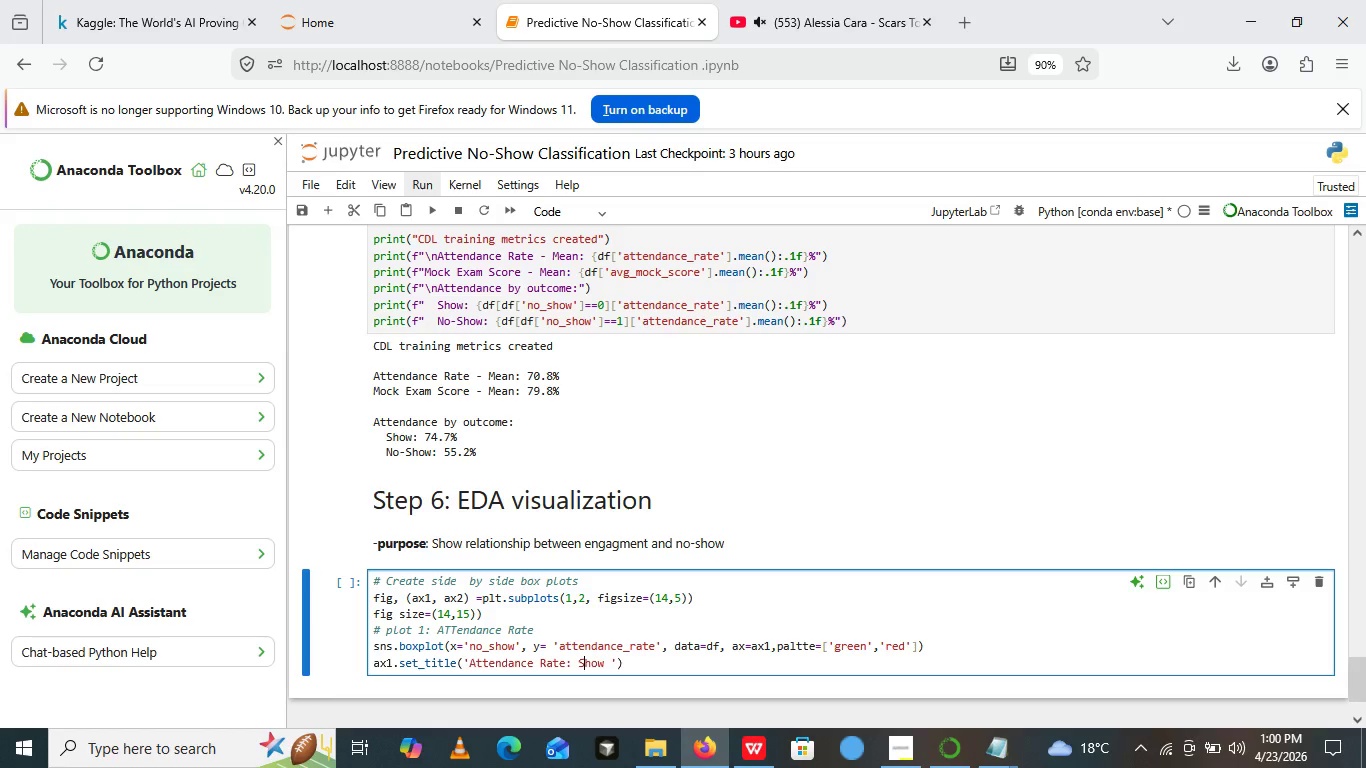 
key(ArrowRight)
 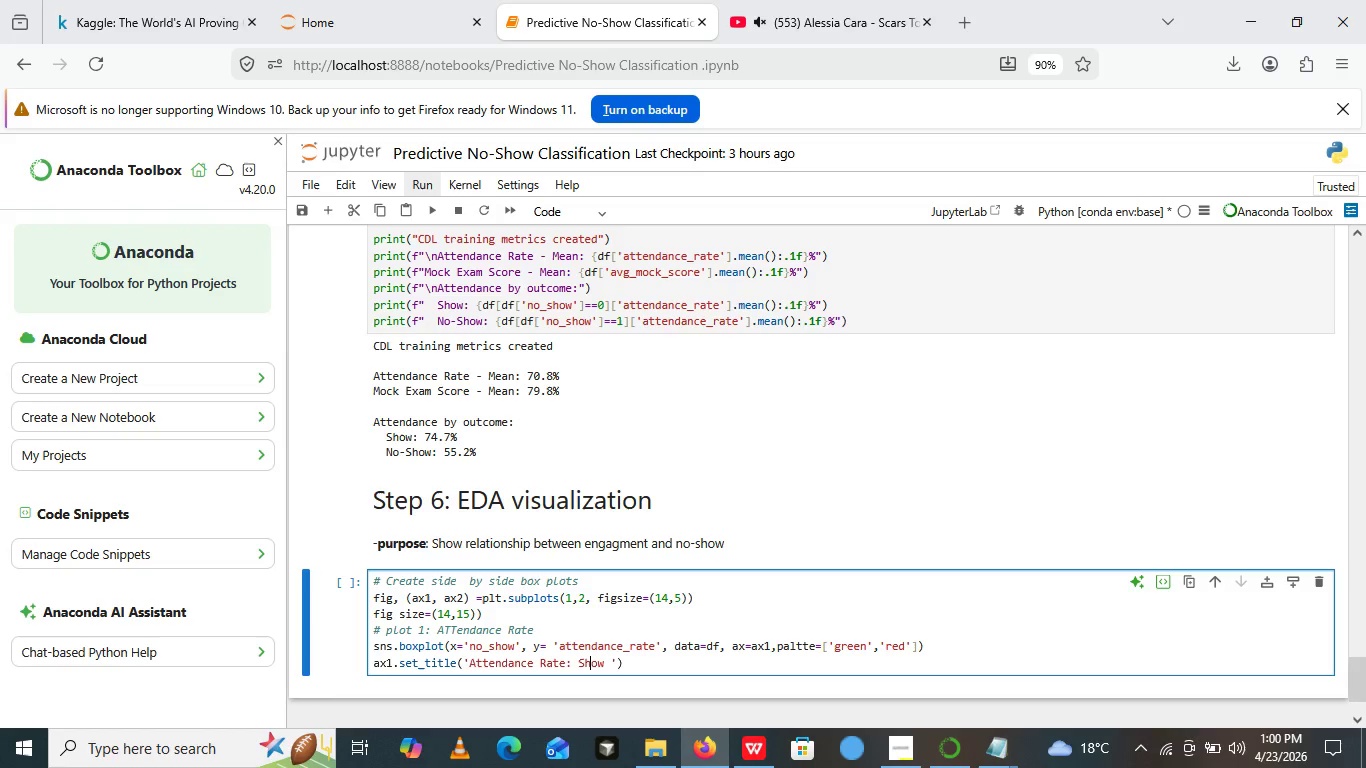 
key(ArrowRight)
 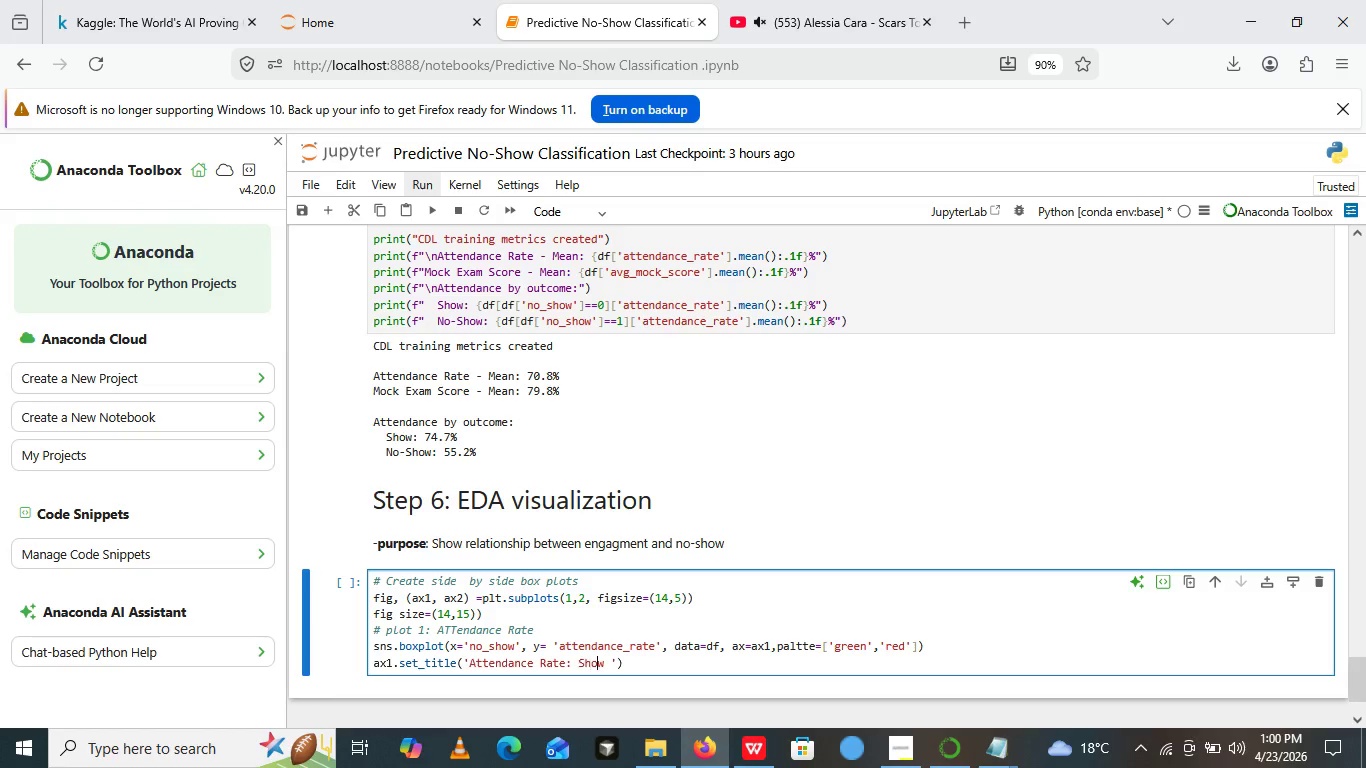 
key(ArrowRight)
 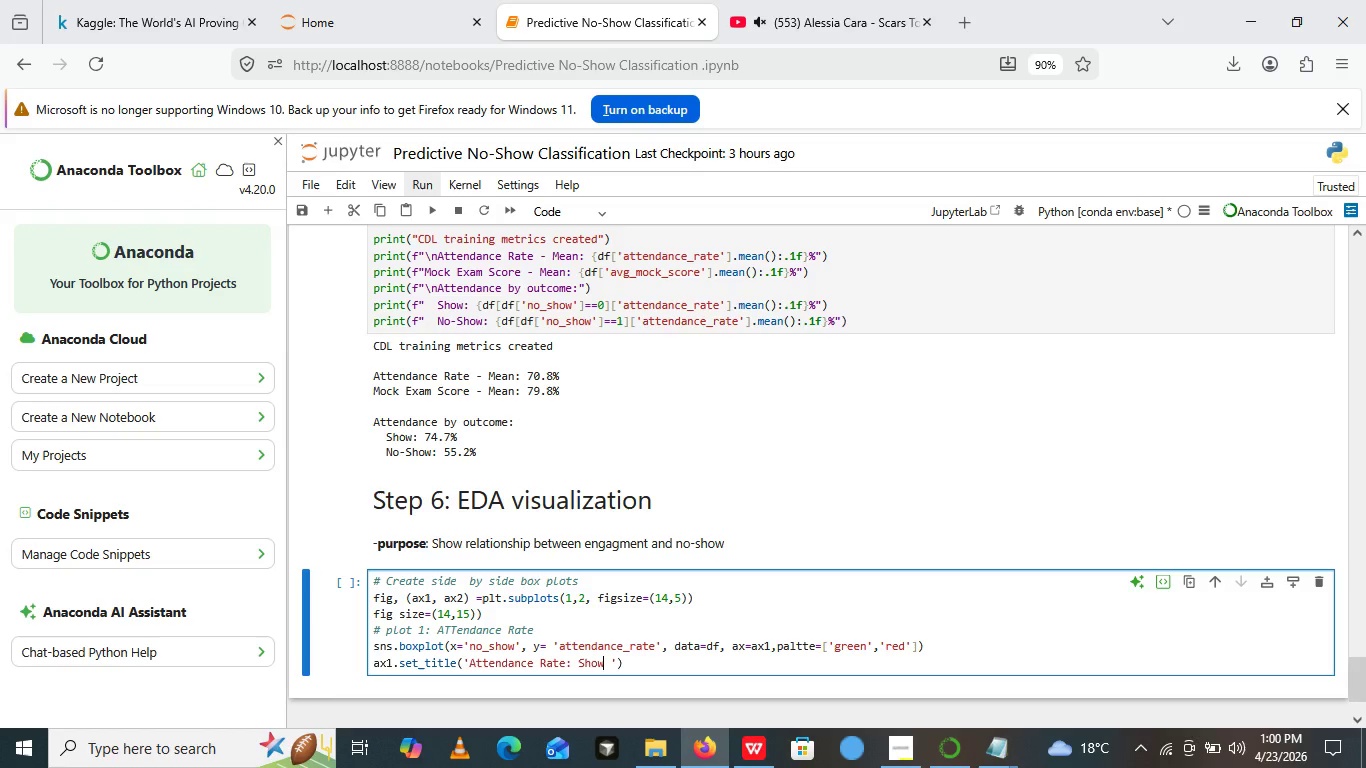 
key(ArrowRight)
 